 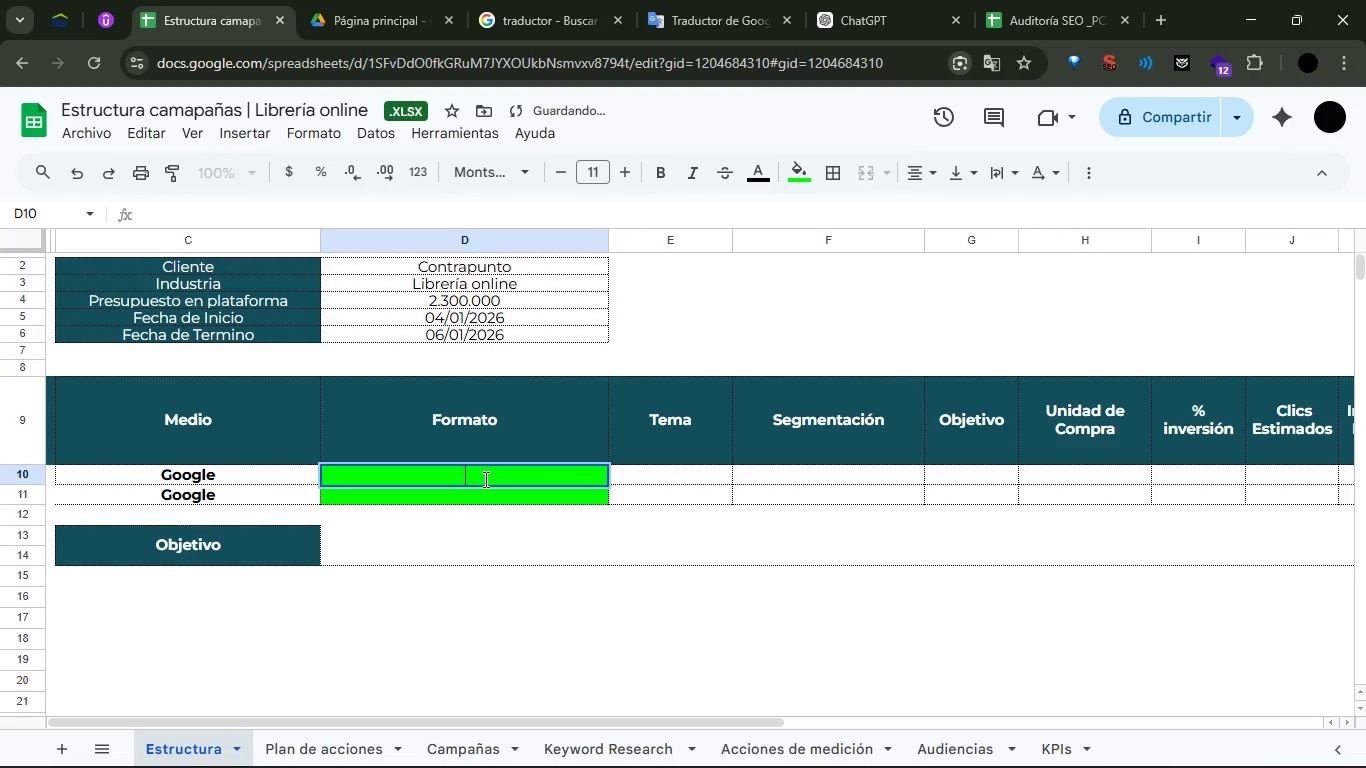 
type(O)
key(Backspace)
type(Pmax)
 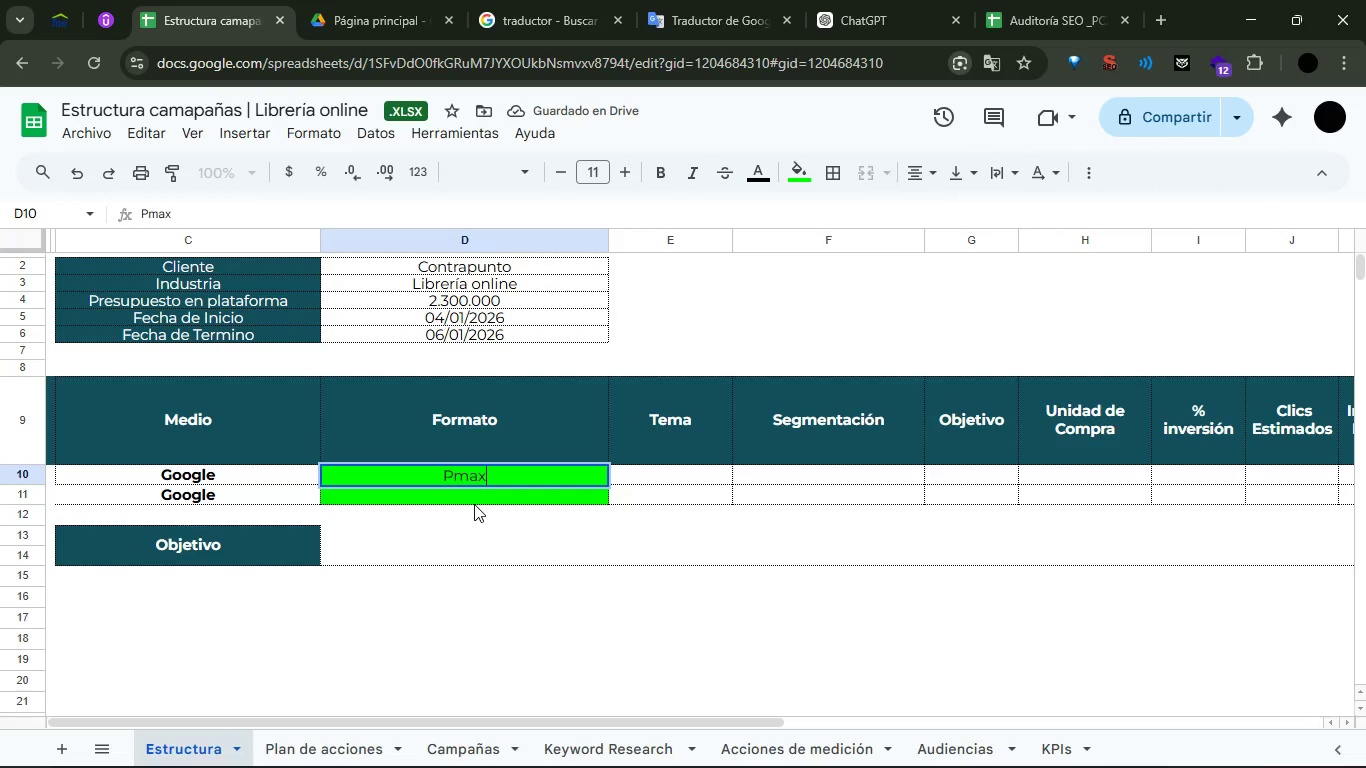 
double_click([474, 504])
 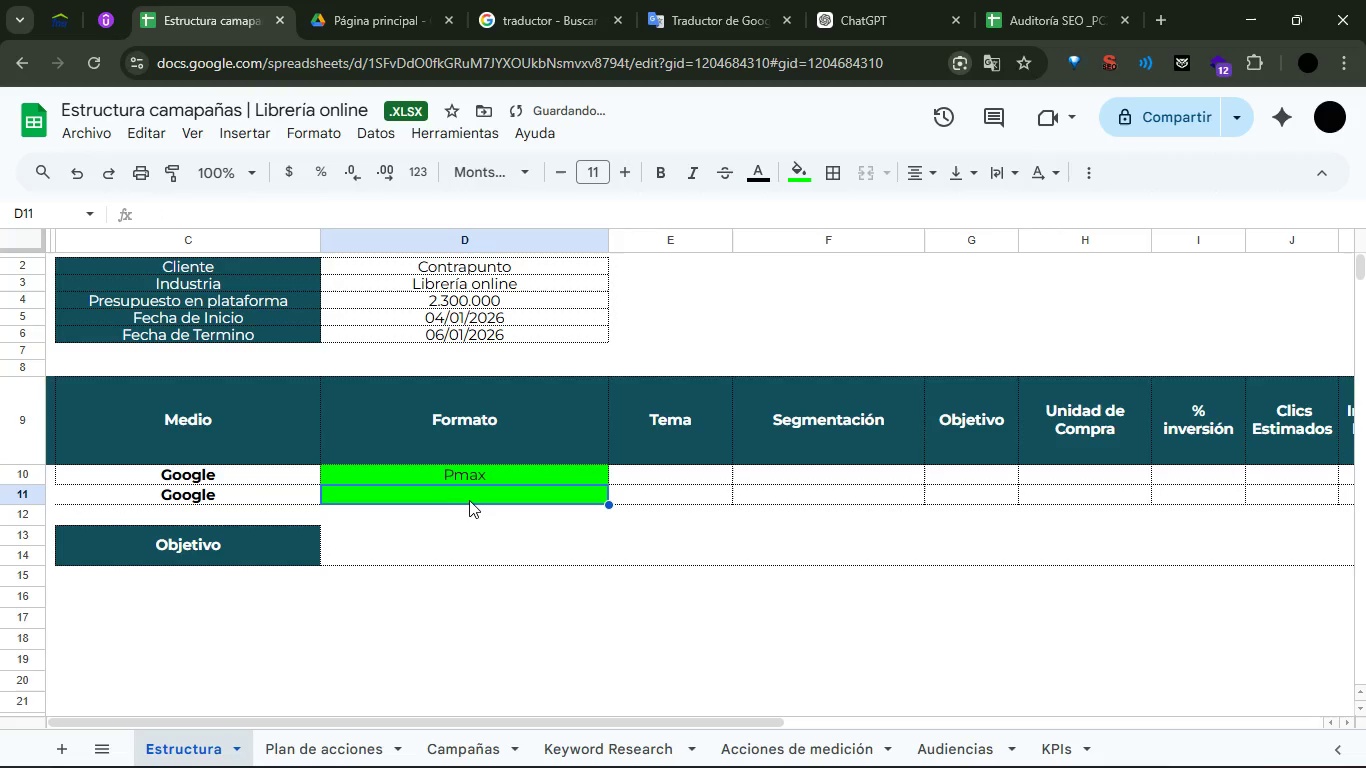 
double_click([469, 500])
 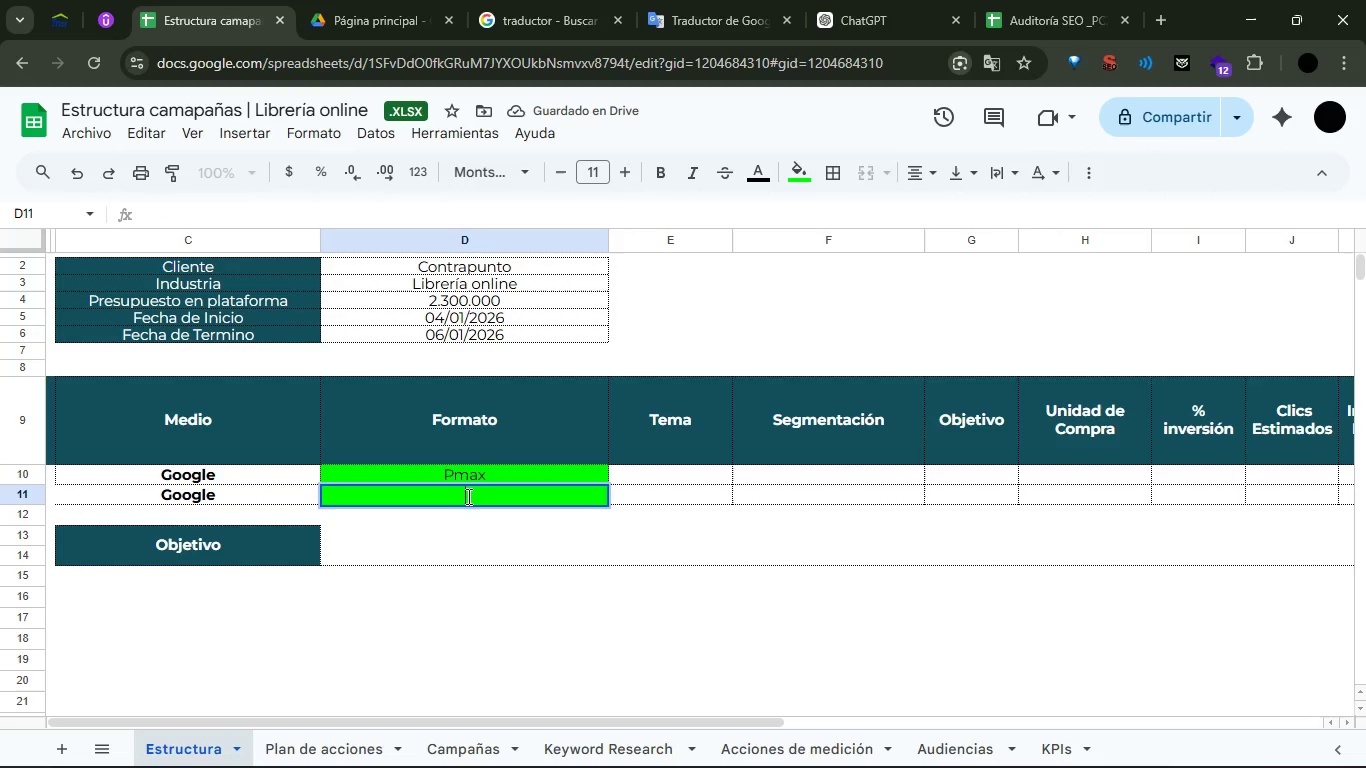 
type(Search)
 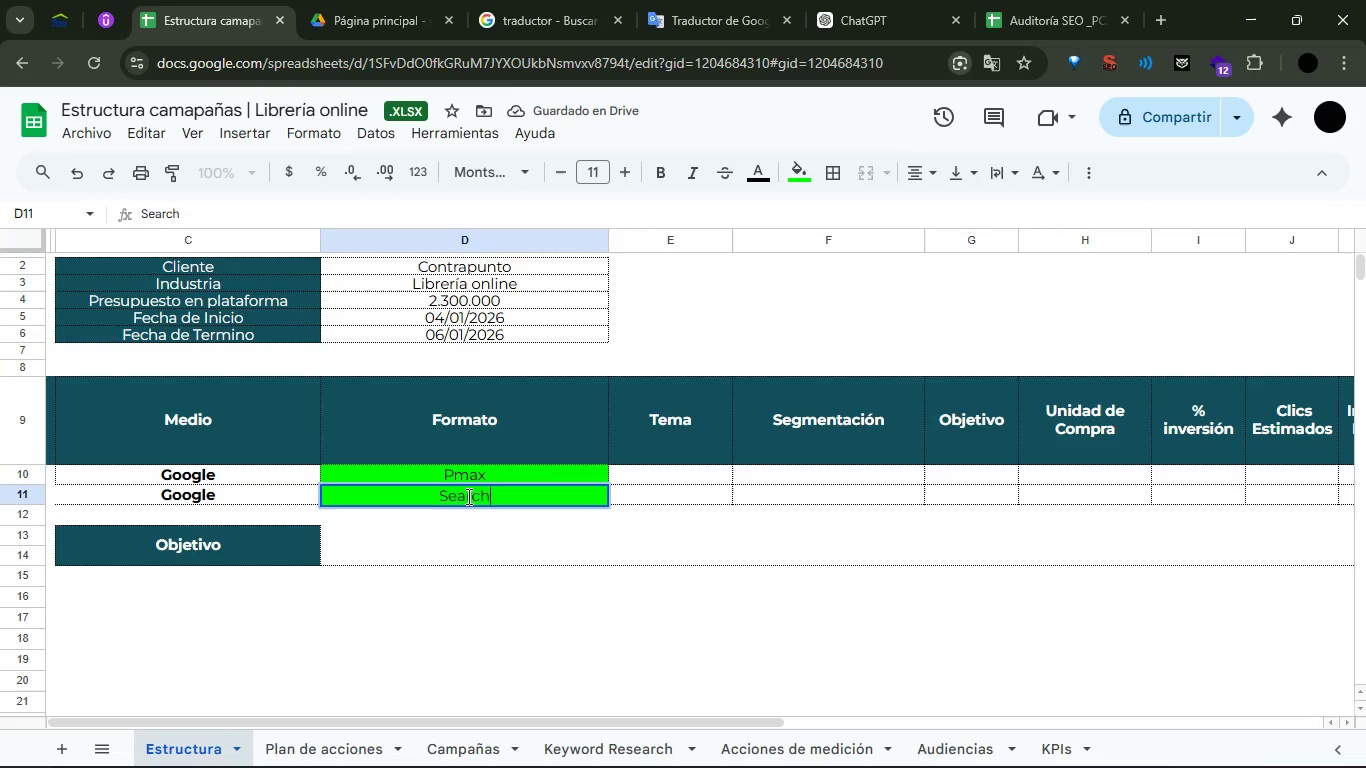 
key(Enter)
 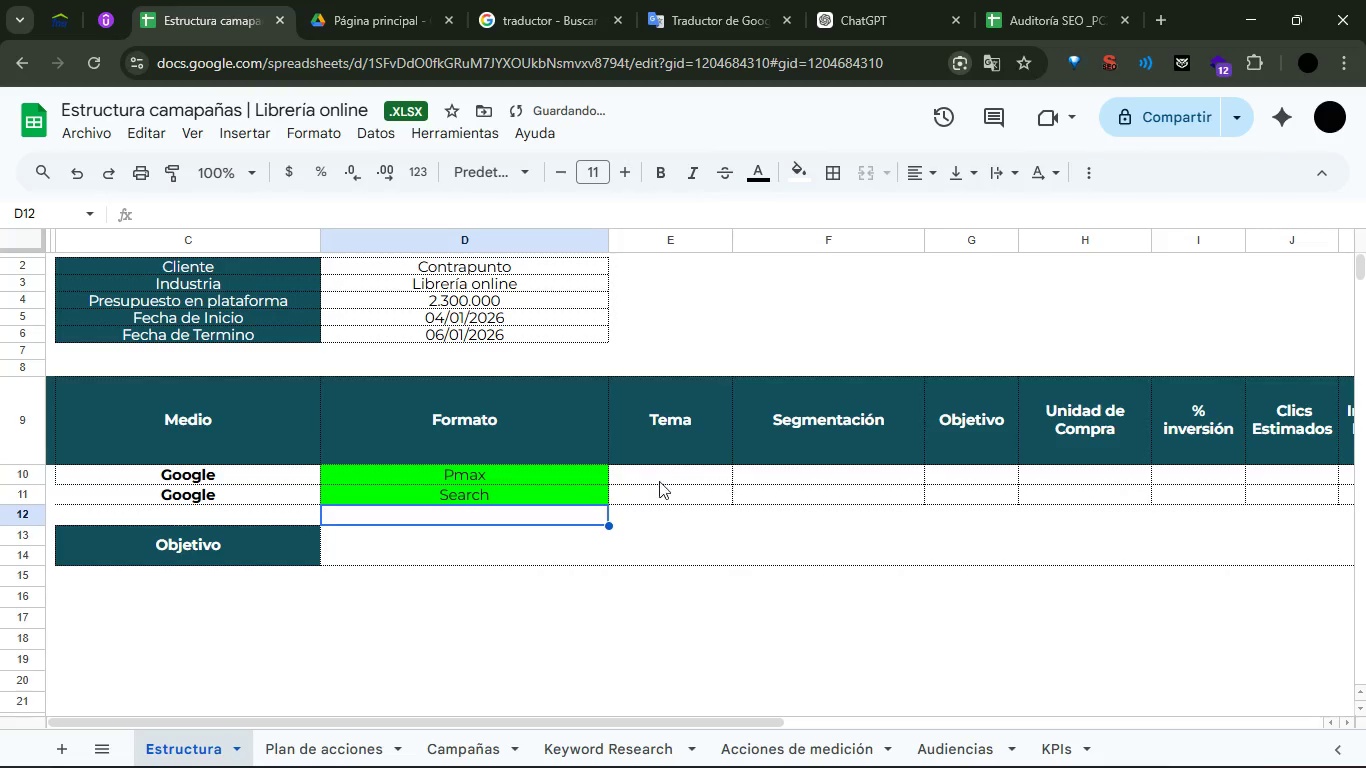 
double_click([659, 481])
 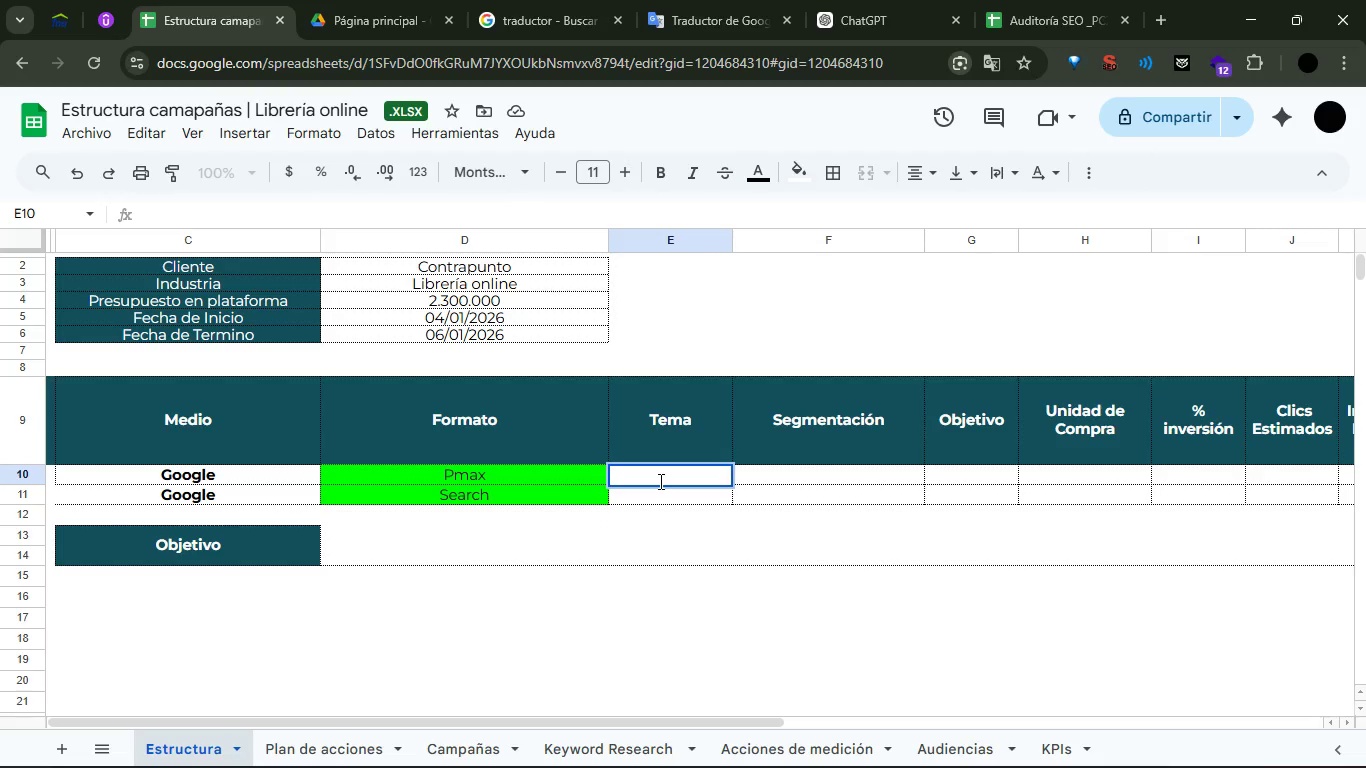 
wait(9.98)
 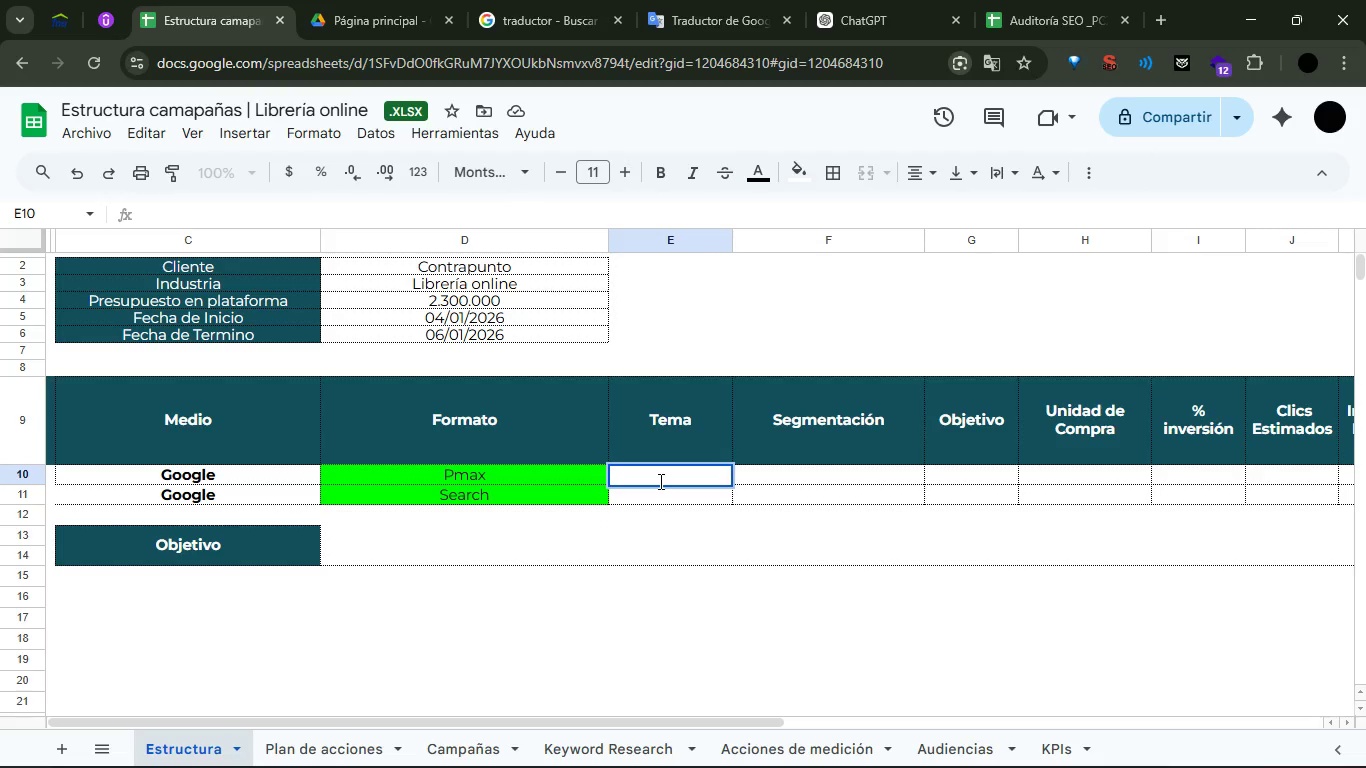 
type(Infantil)
 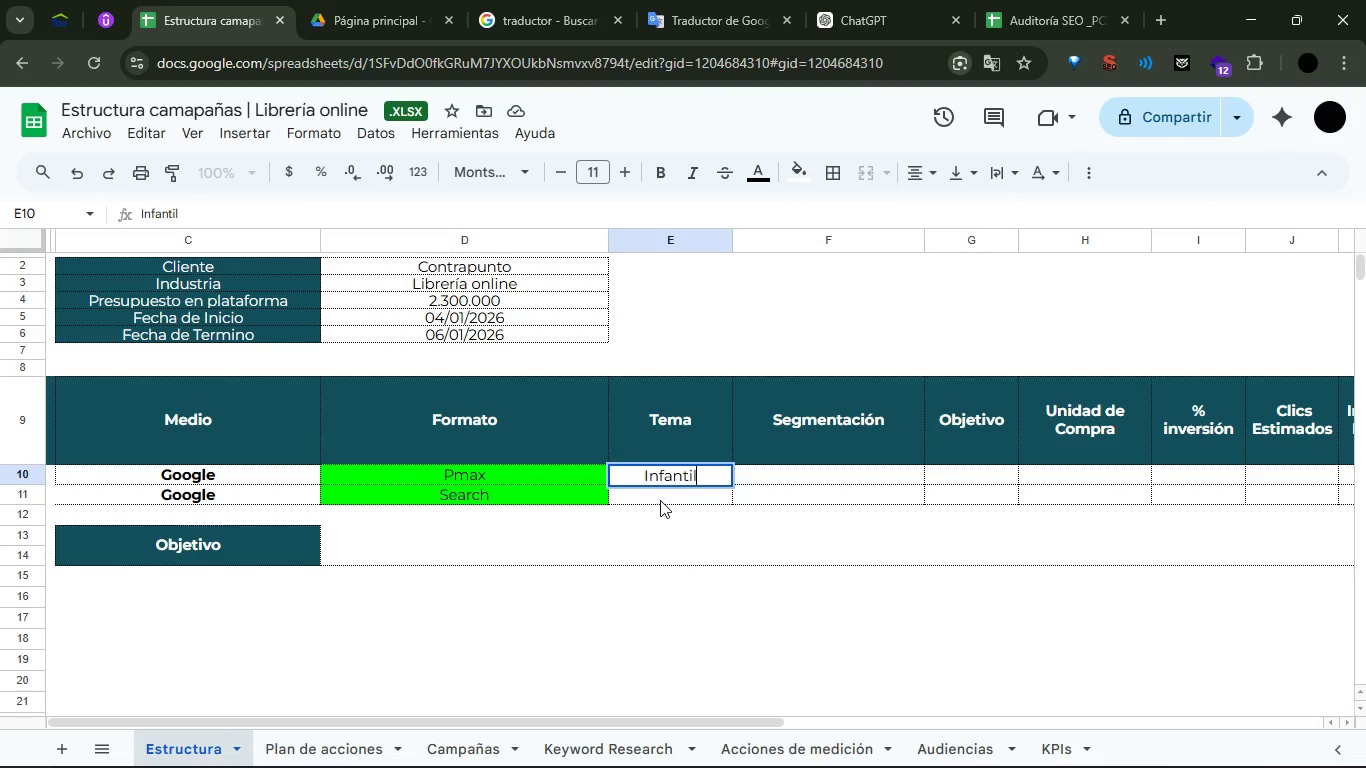 
double_click([660, 500])
 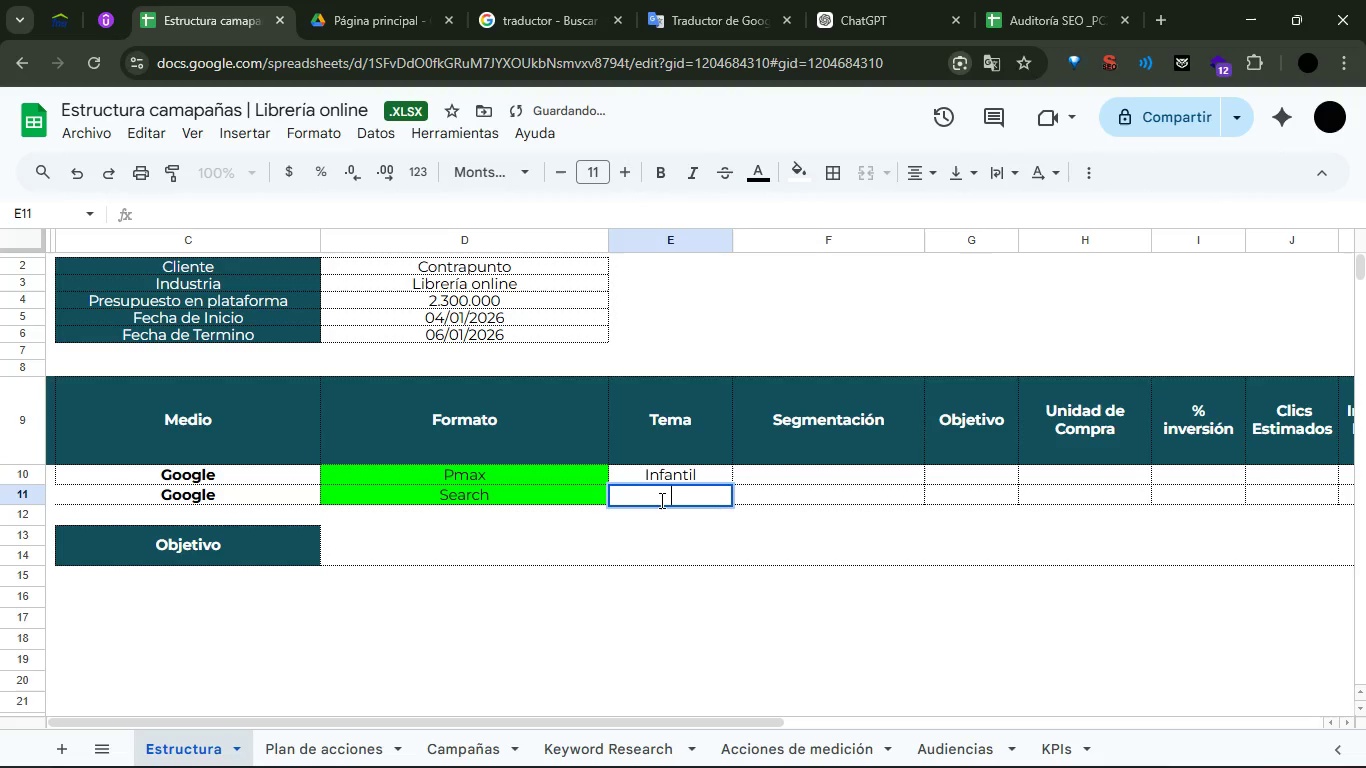 
key(CapsLock)
 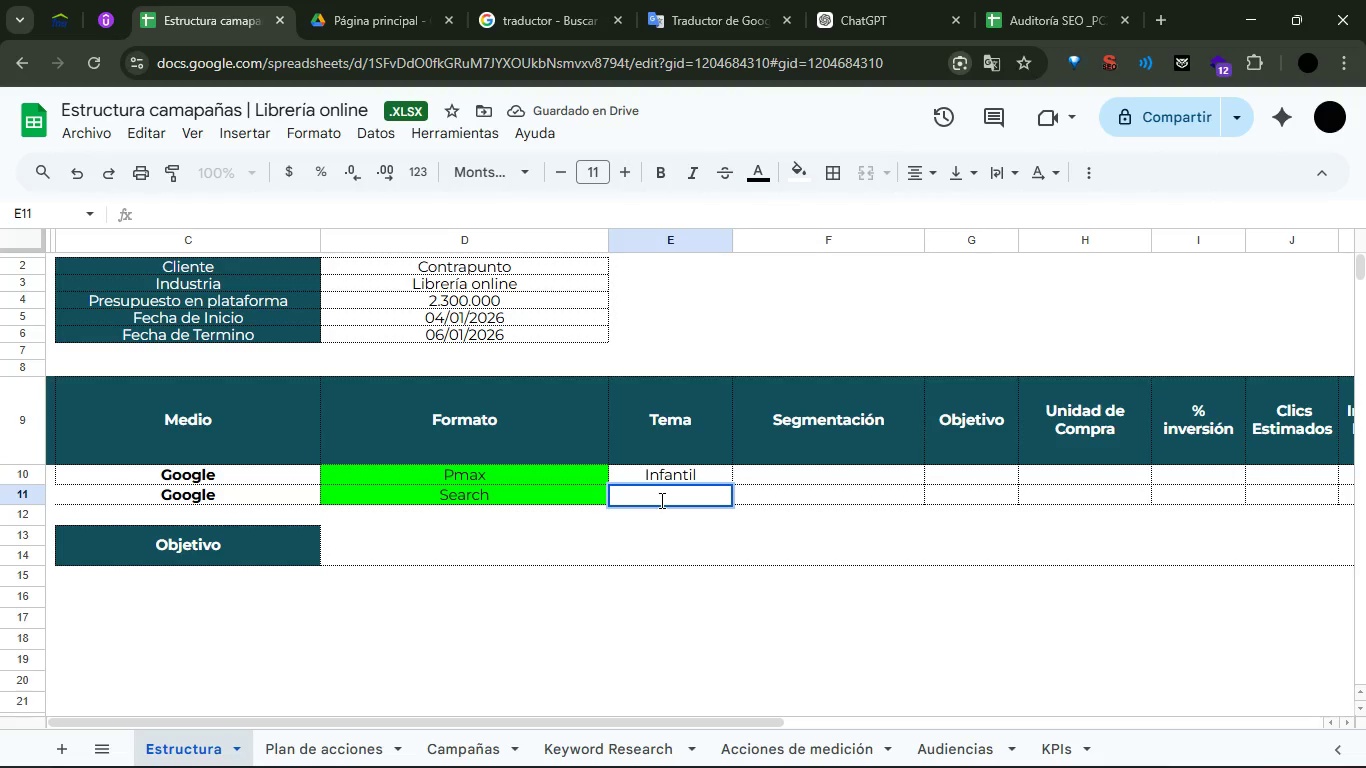 
type(Manualidades )
 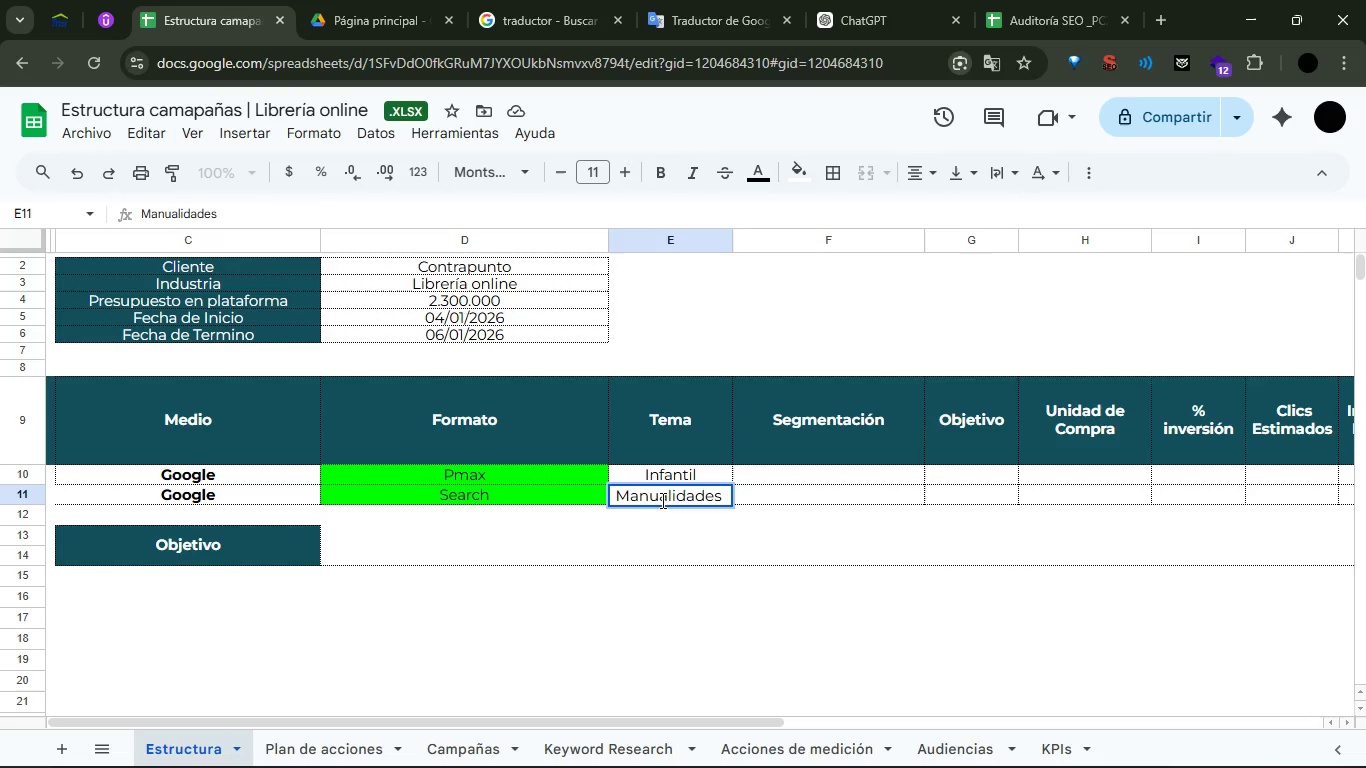 
left_click([704, 547])
 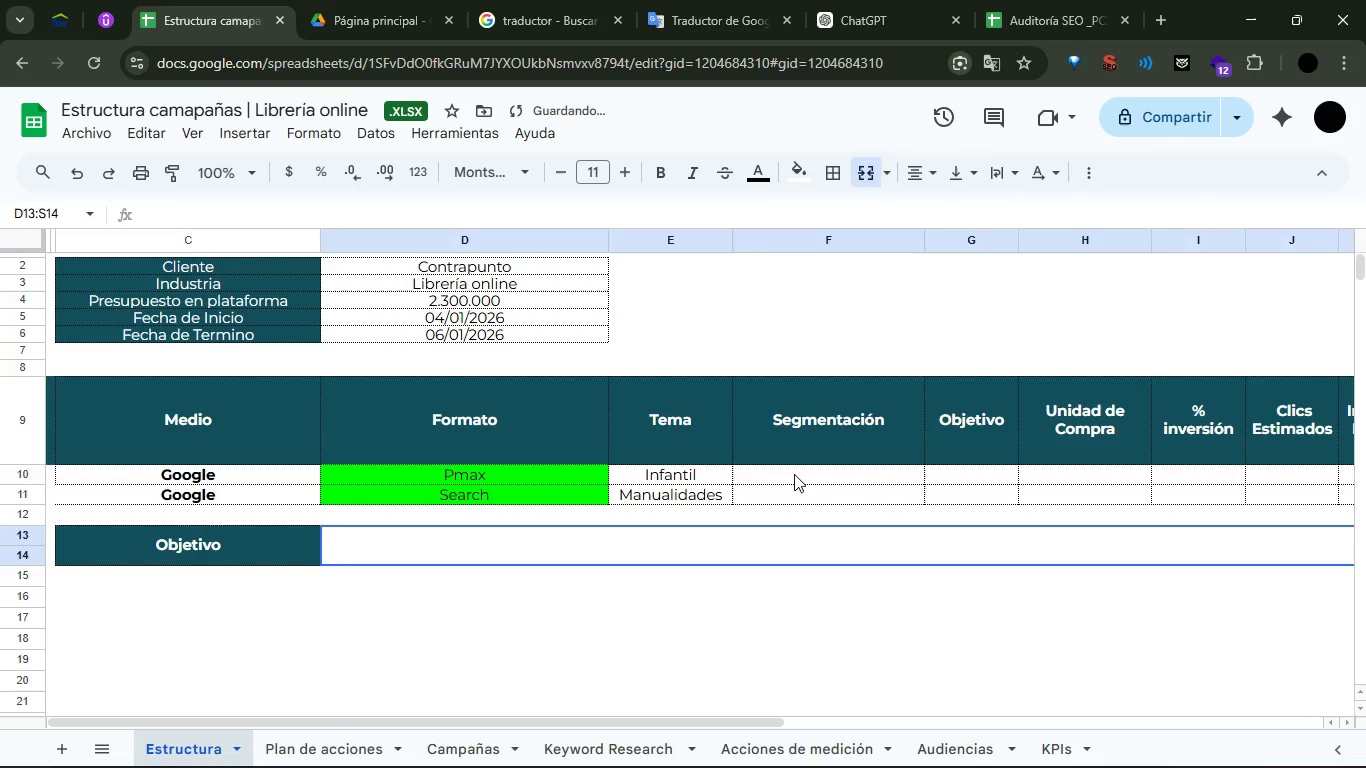 
double_click([794, 474])
 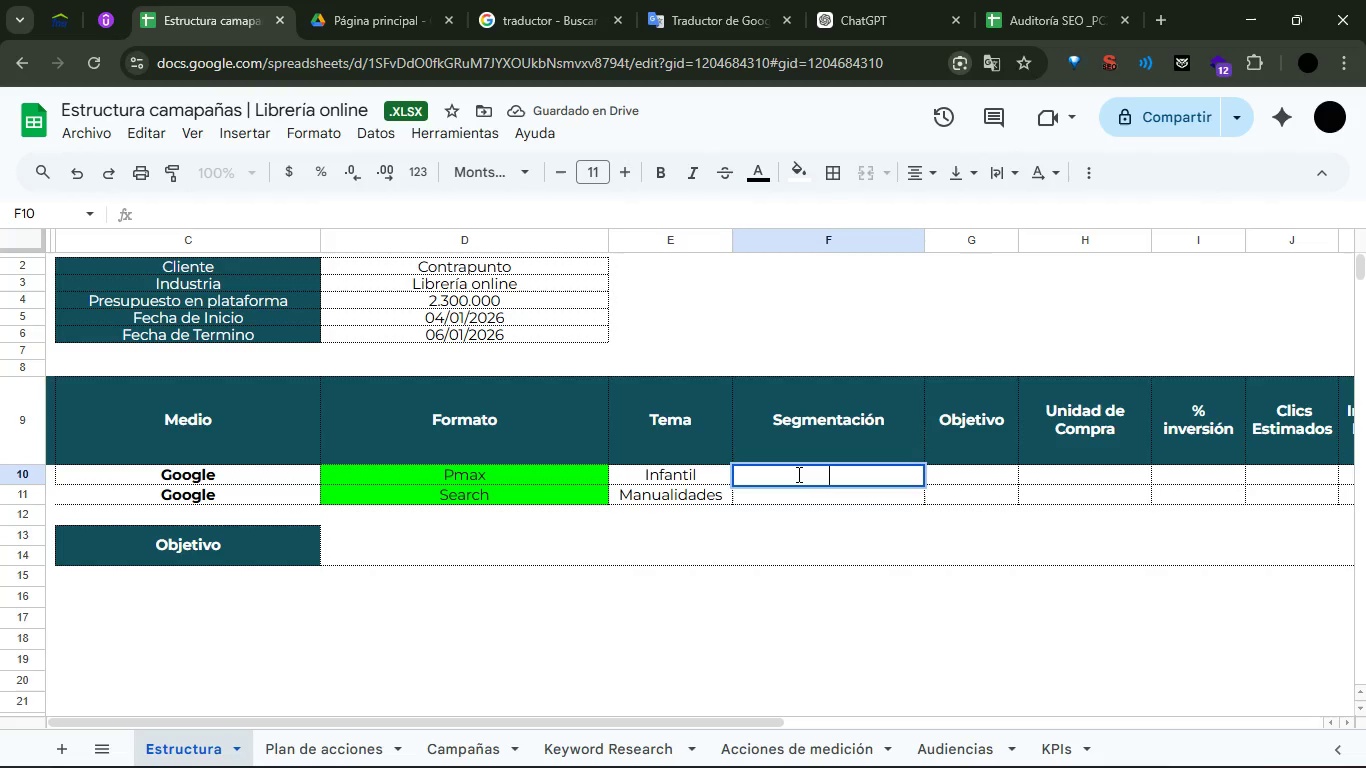 
type(Ventas)
 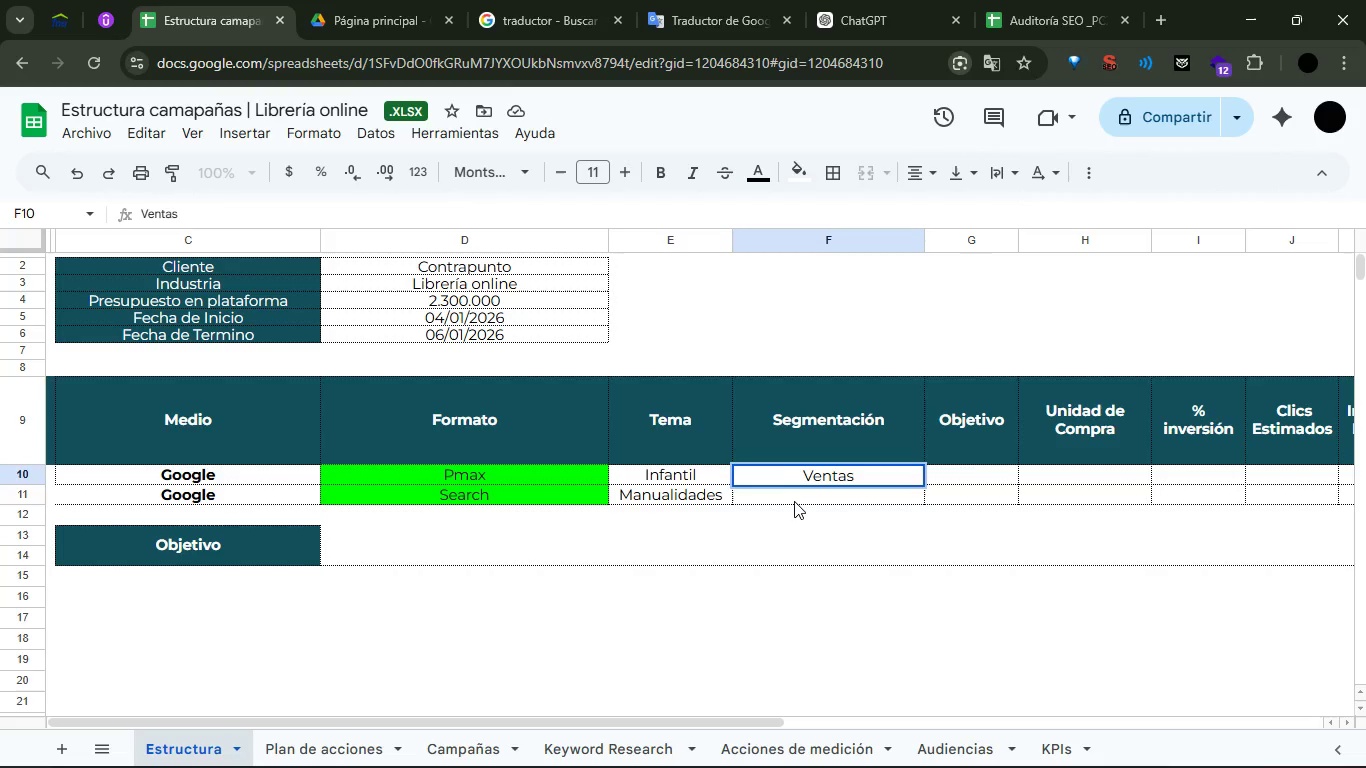 
double_click([794, 501])
 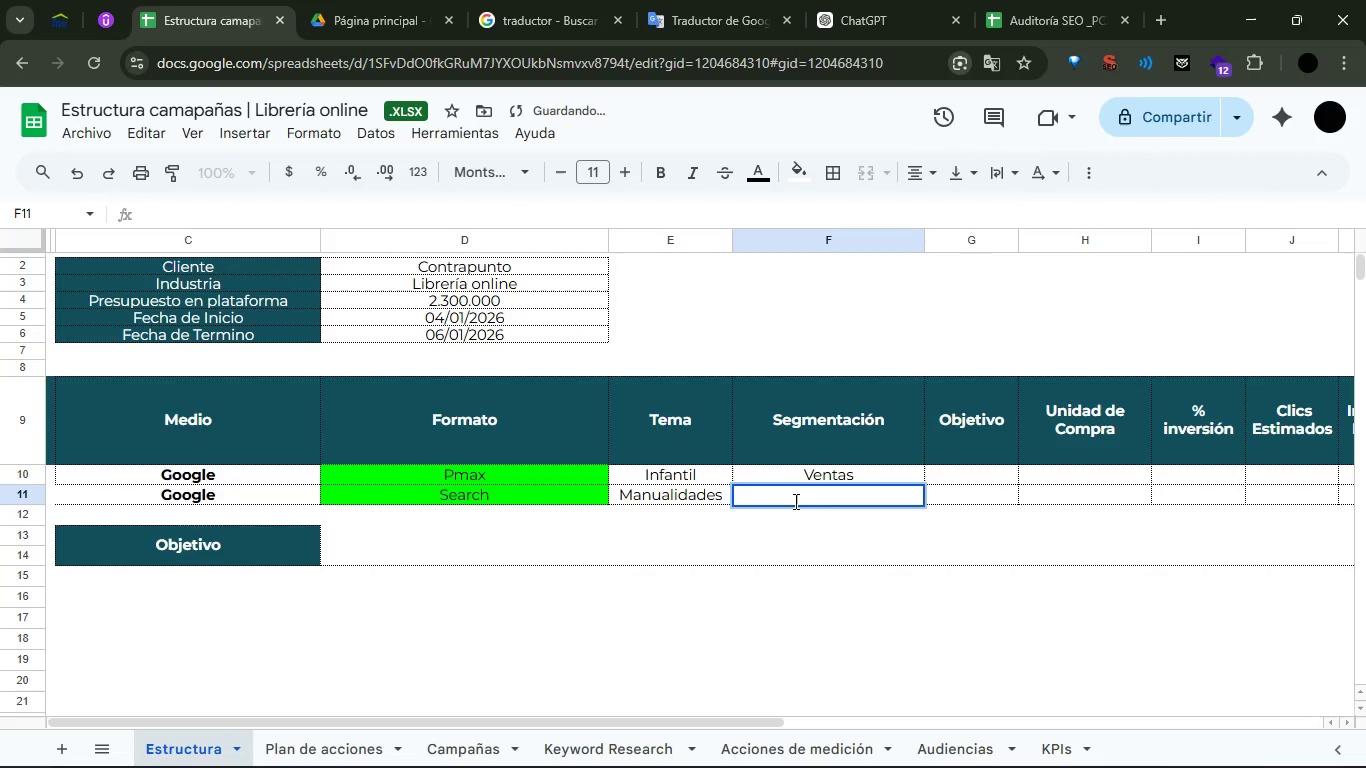 
triple_click([794, 501])
 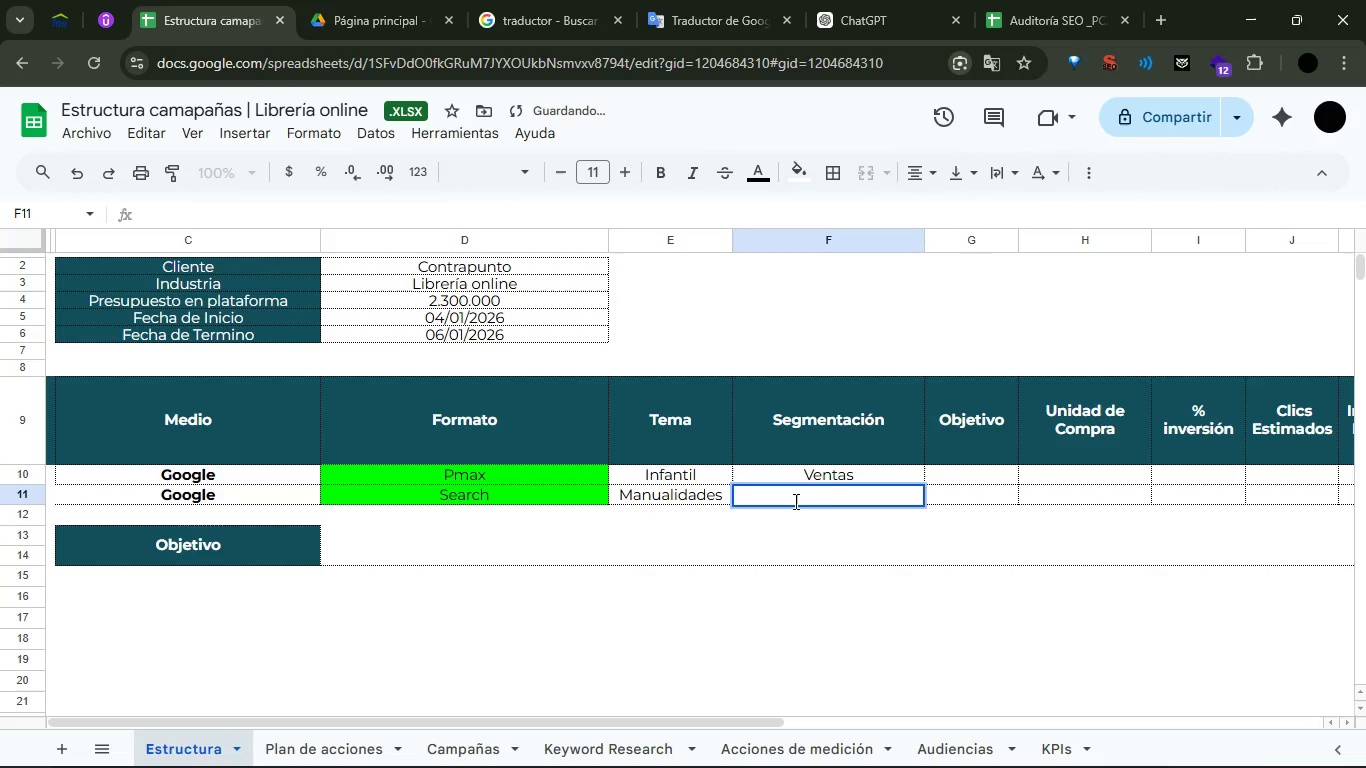 
type(Ventas)
 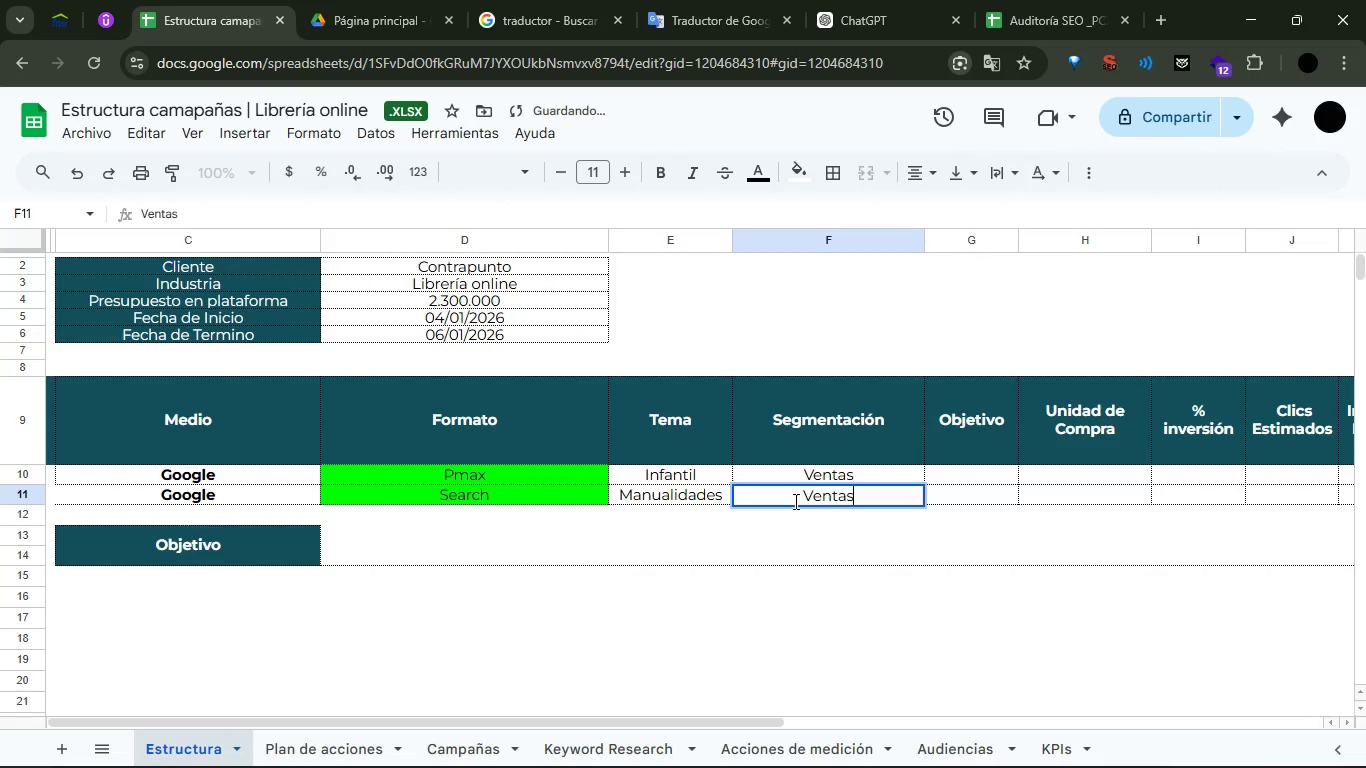 
key(Enter)
 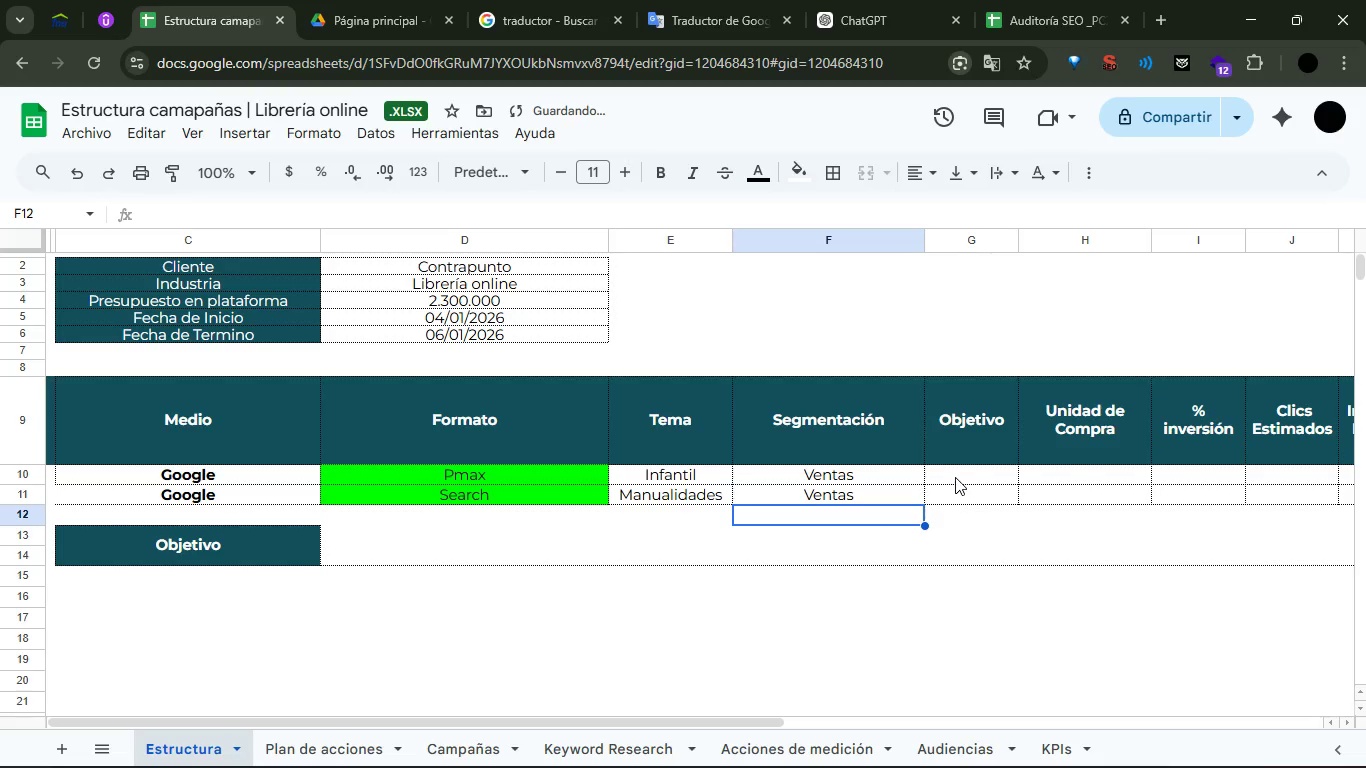 
left_click([957, 477])
 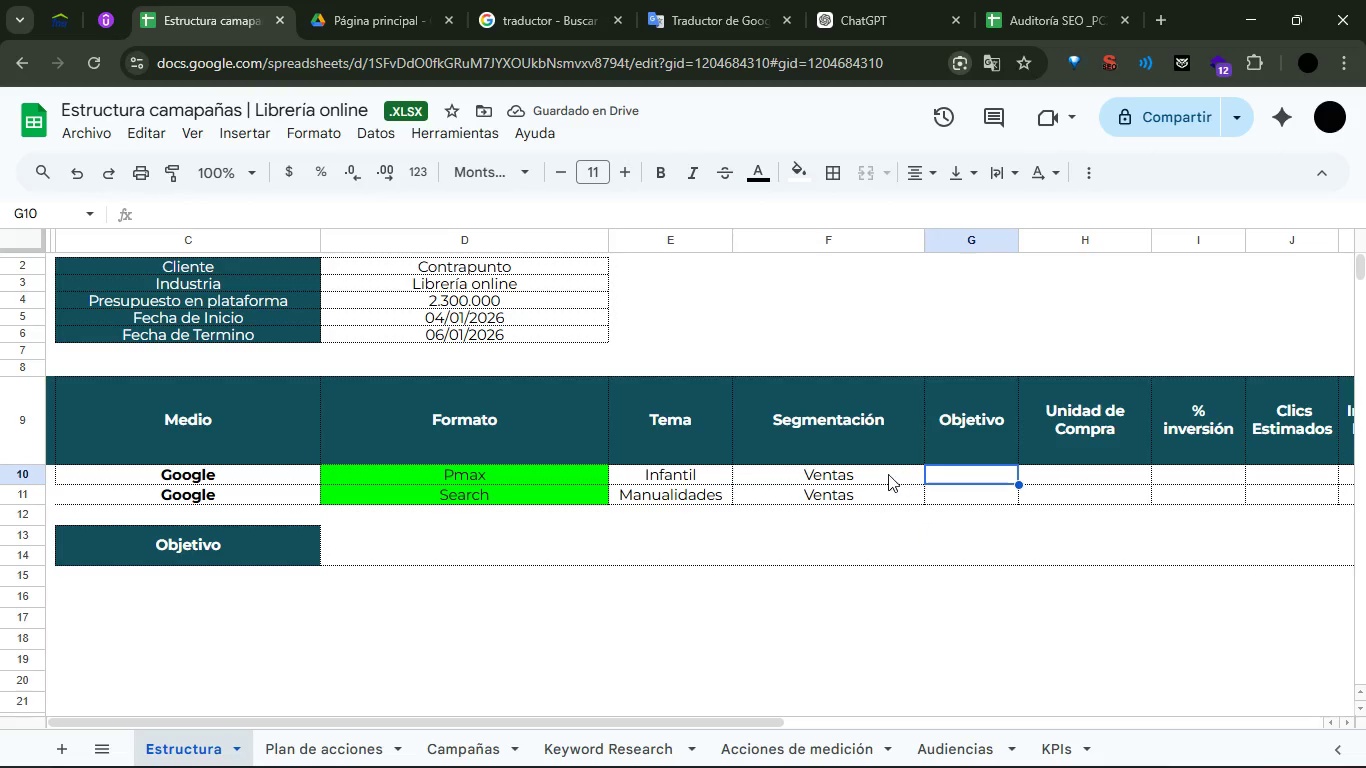 
double_click([847, 474])
 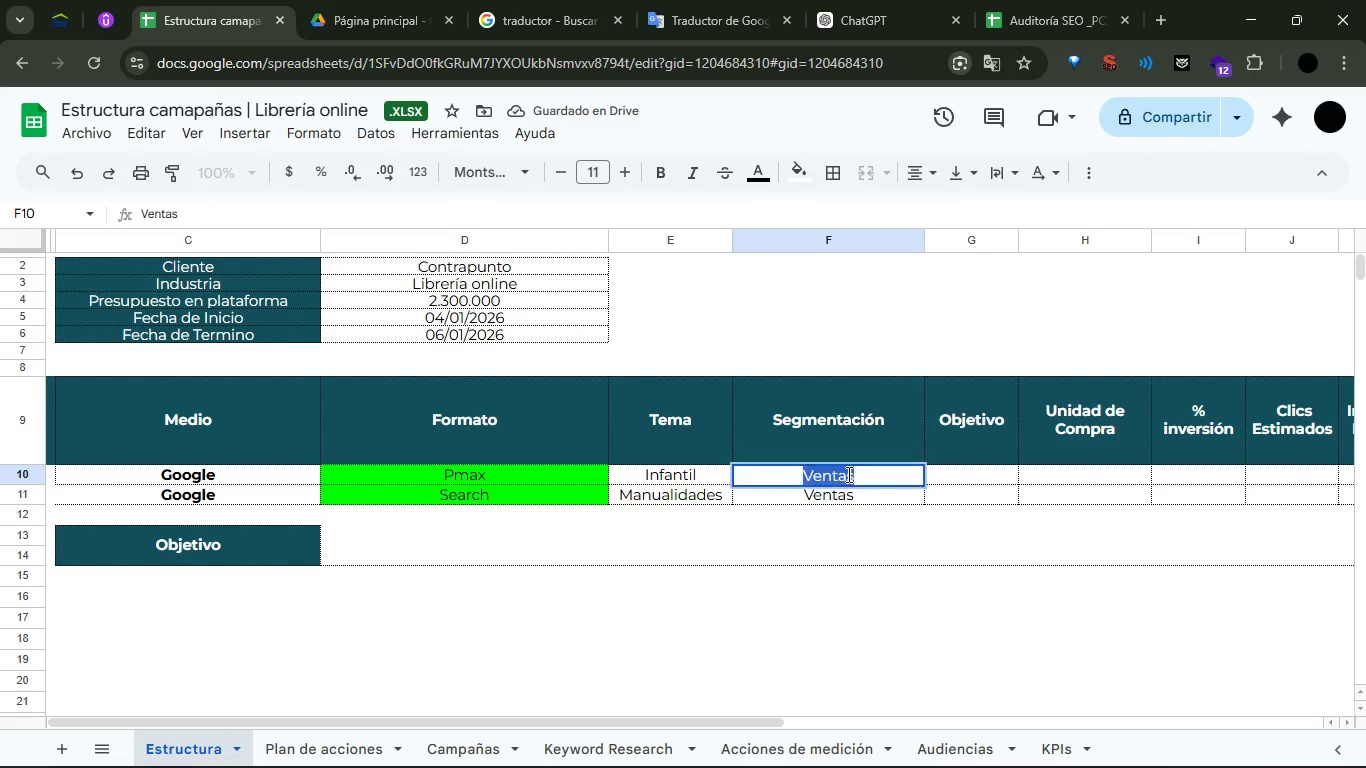 
triple_click([847, 474])
 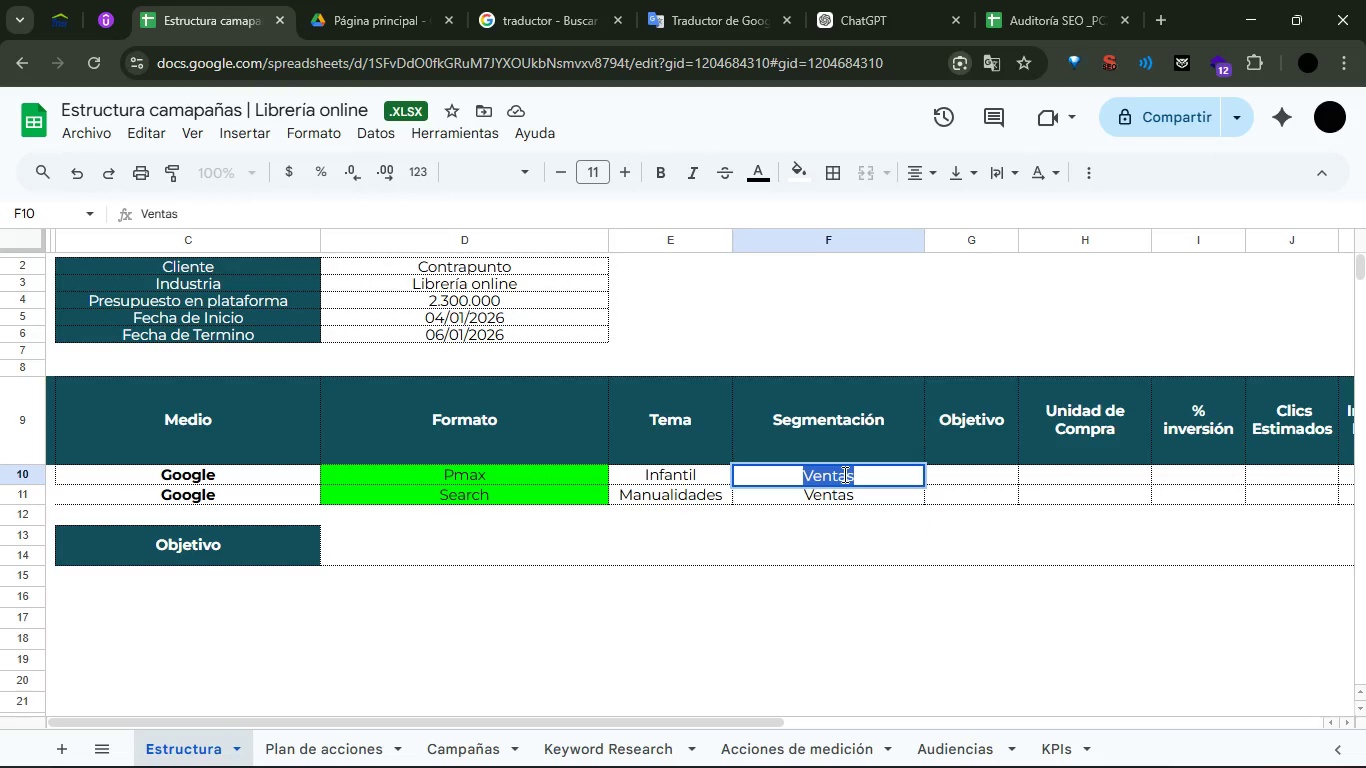 
key(Backspace)
 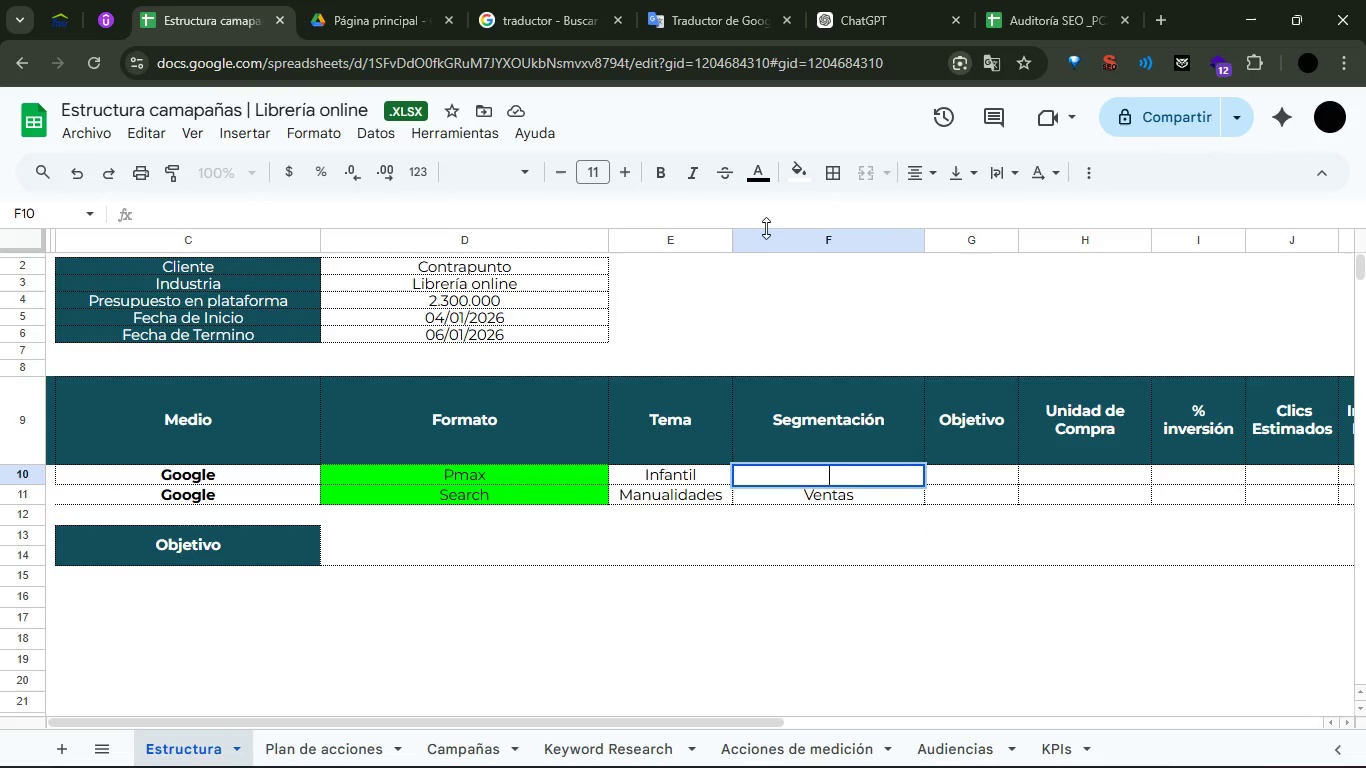 
left_click([767, 241])
 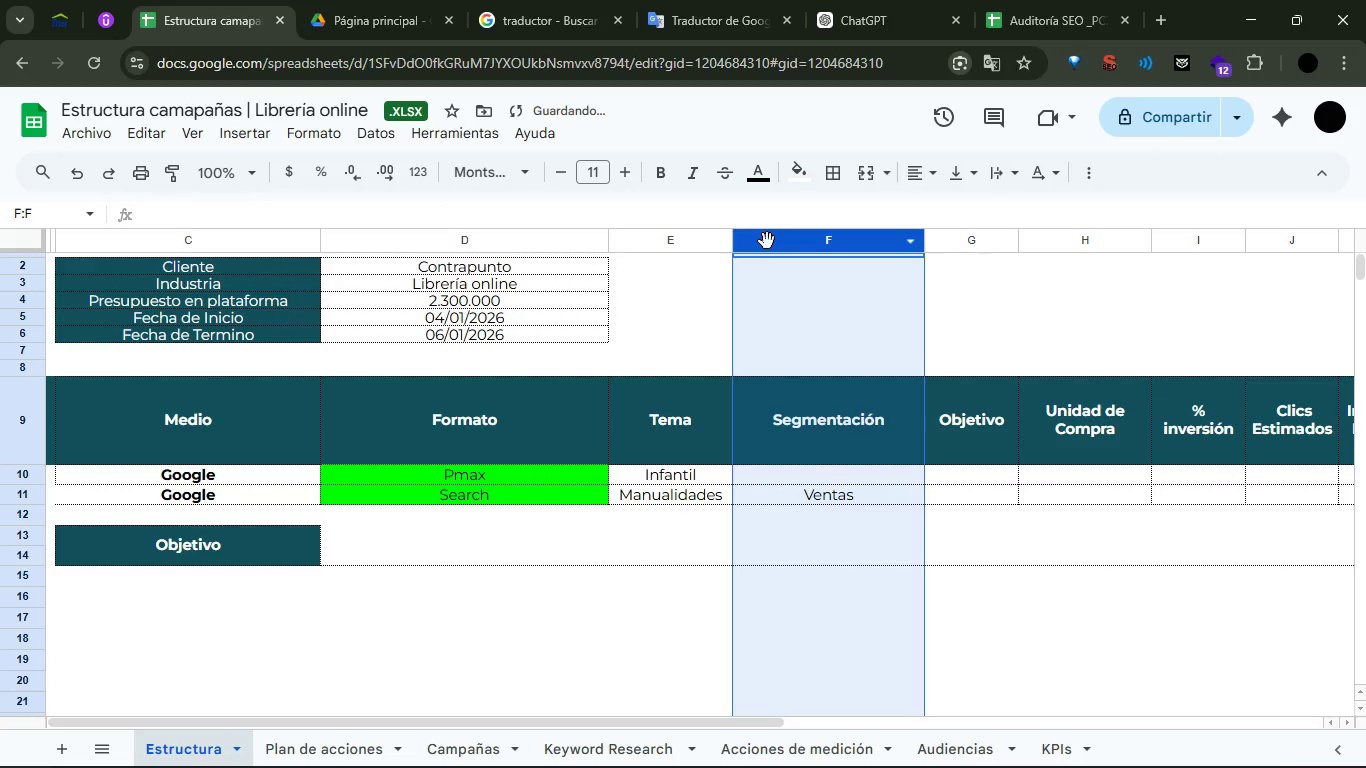 
right_click([767, 241])
 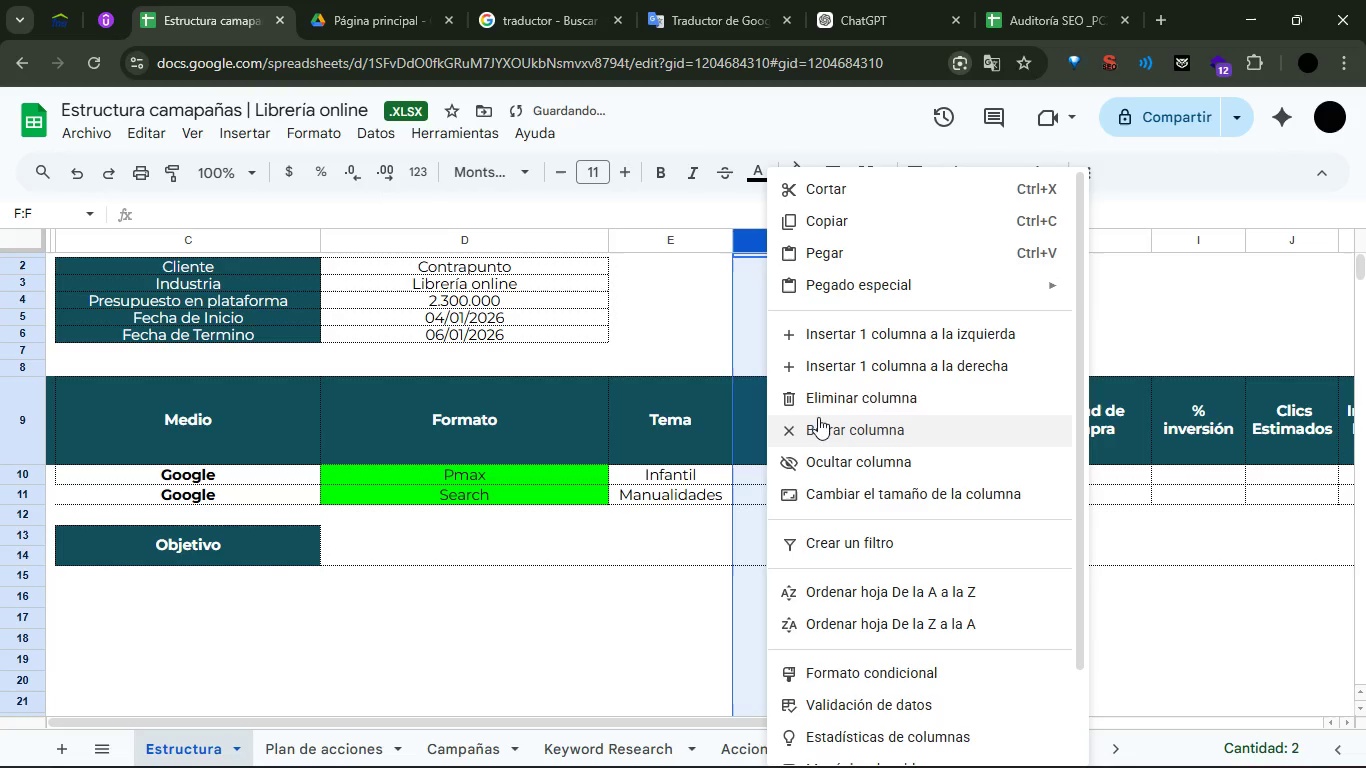 
left_click([818, 405])
 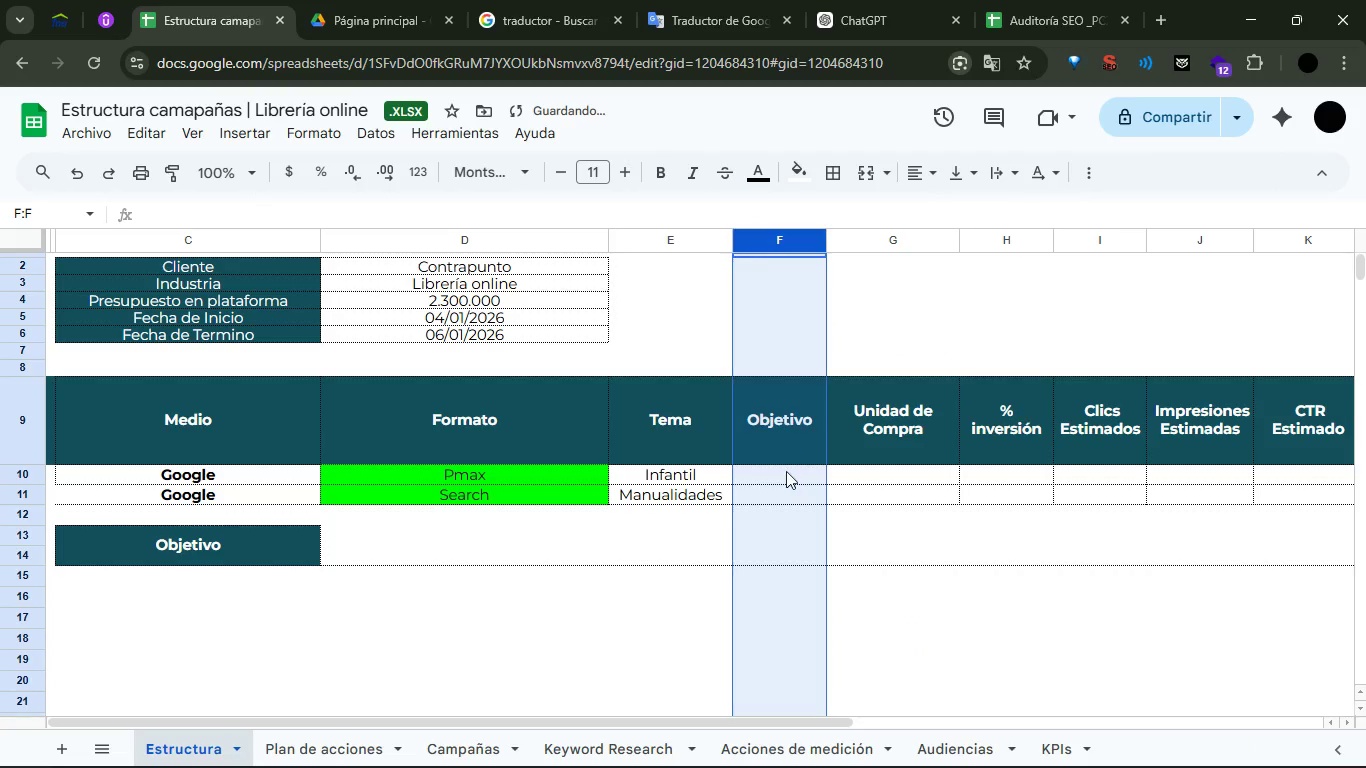 
double_click([786, 471])
 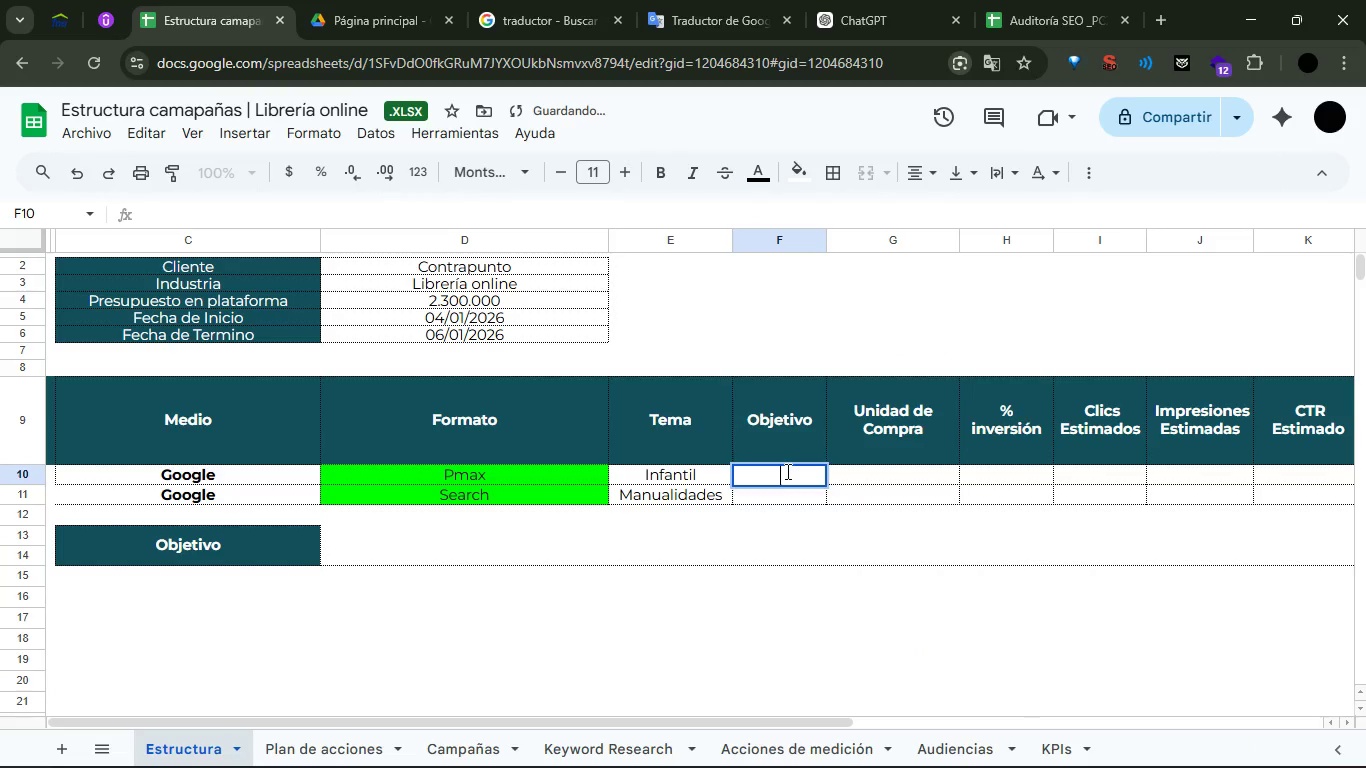 
type(Ventas)
 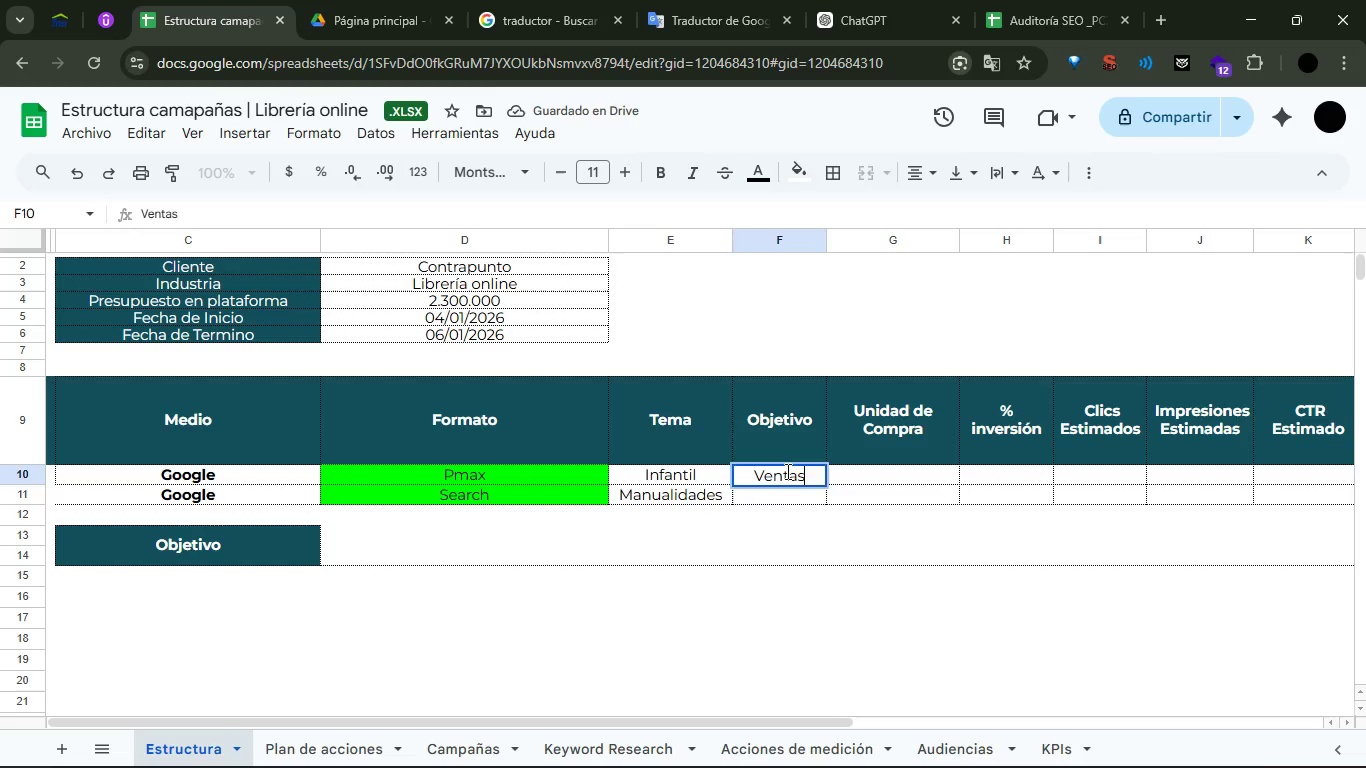 
key(Enter)
 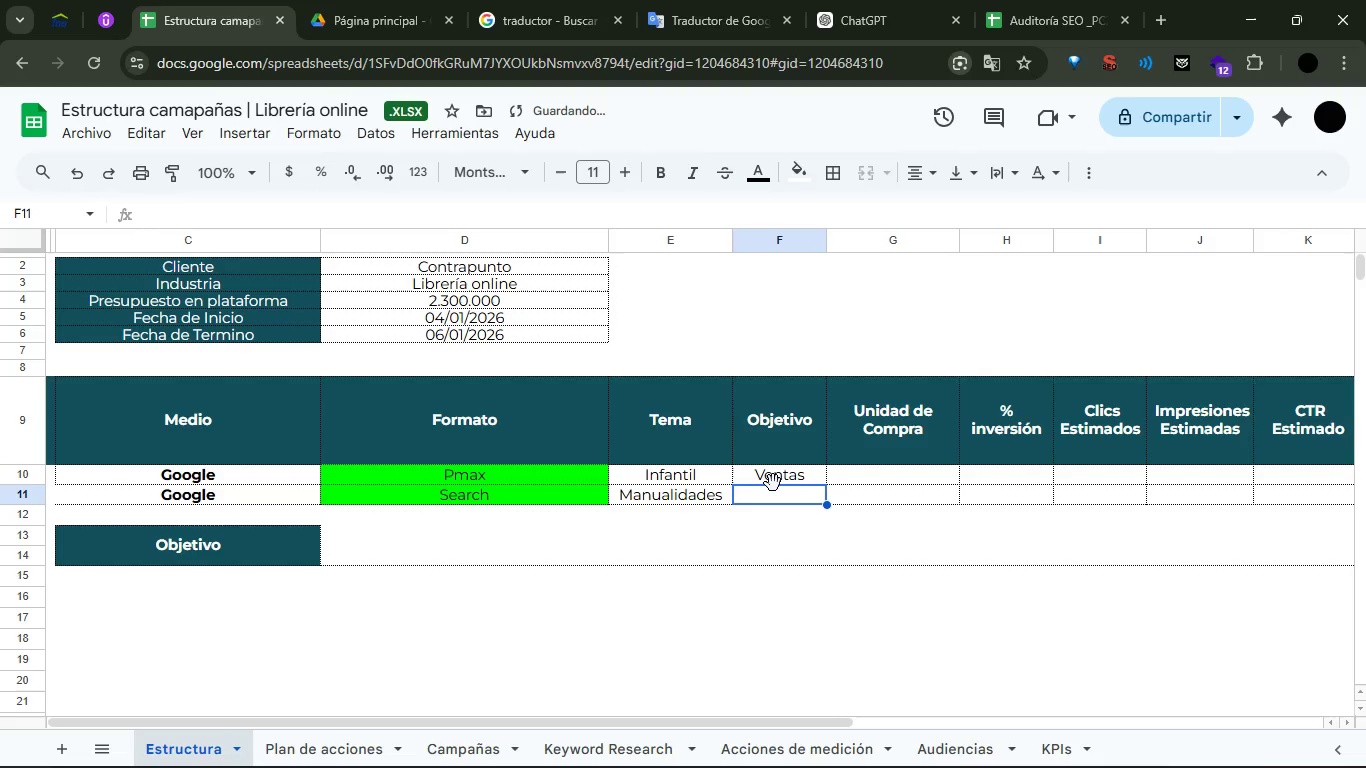 
left_click_drag(start_coordinate=[773, 483], to_coordinate=[769, 491])
 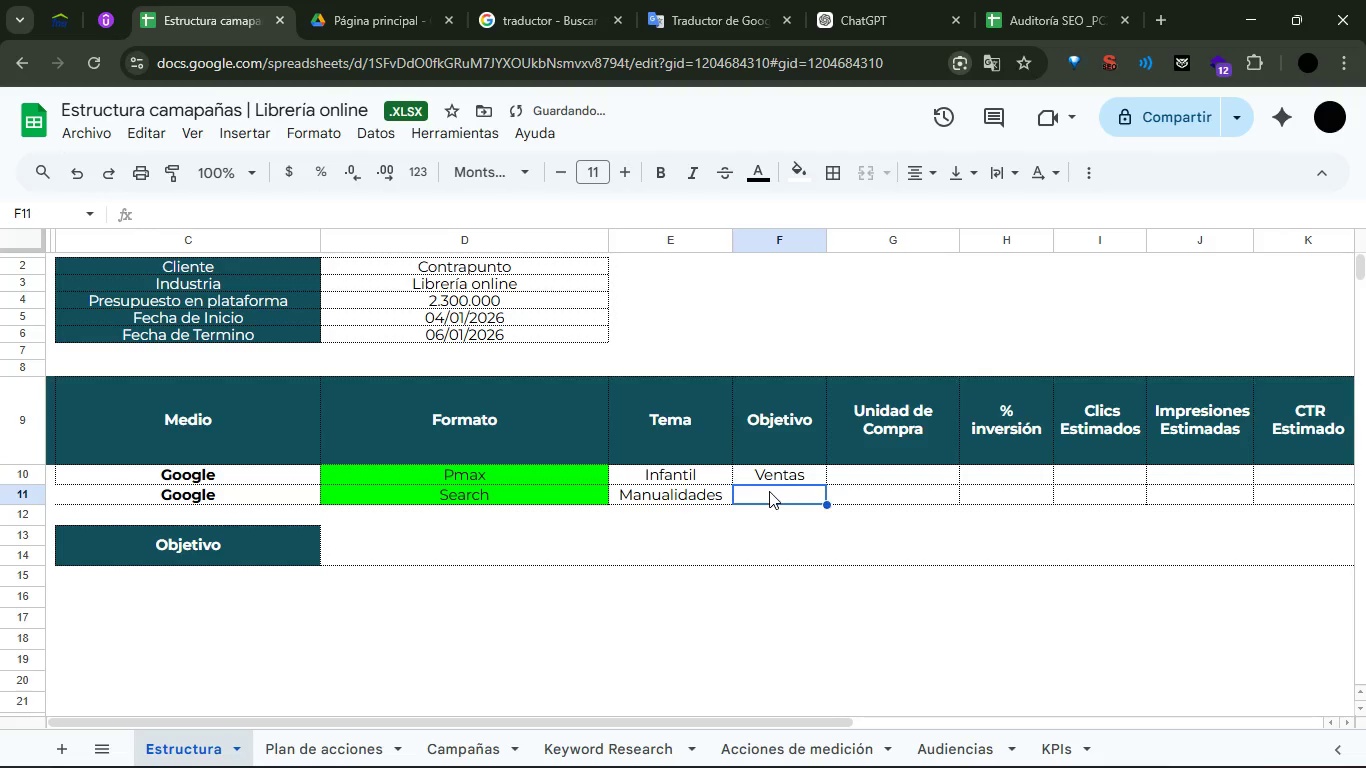 
double_click([769, 491])
 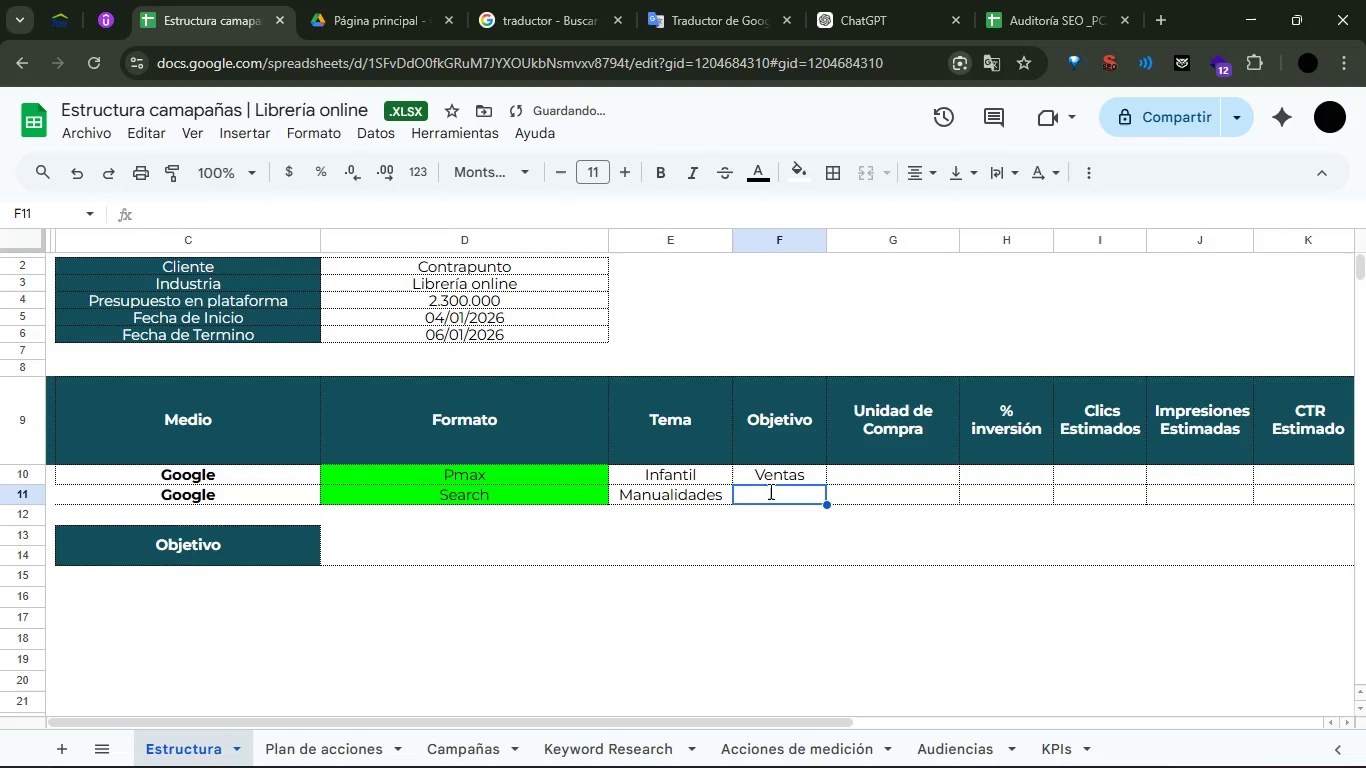 
triple_click([769, 491])
 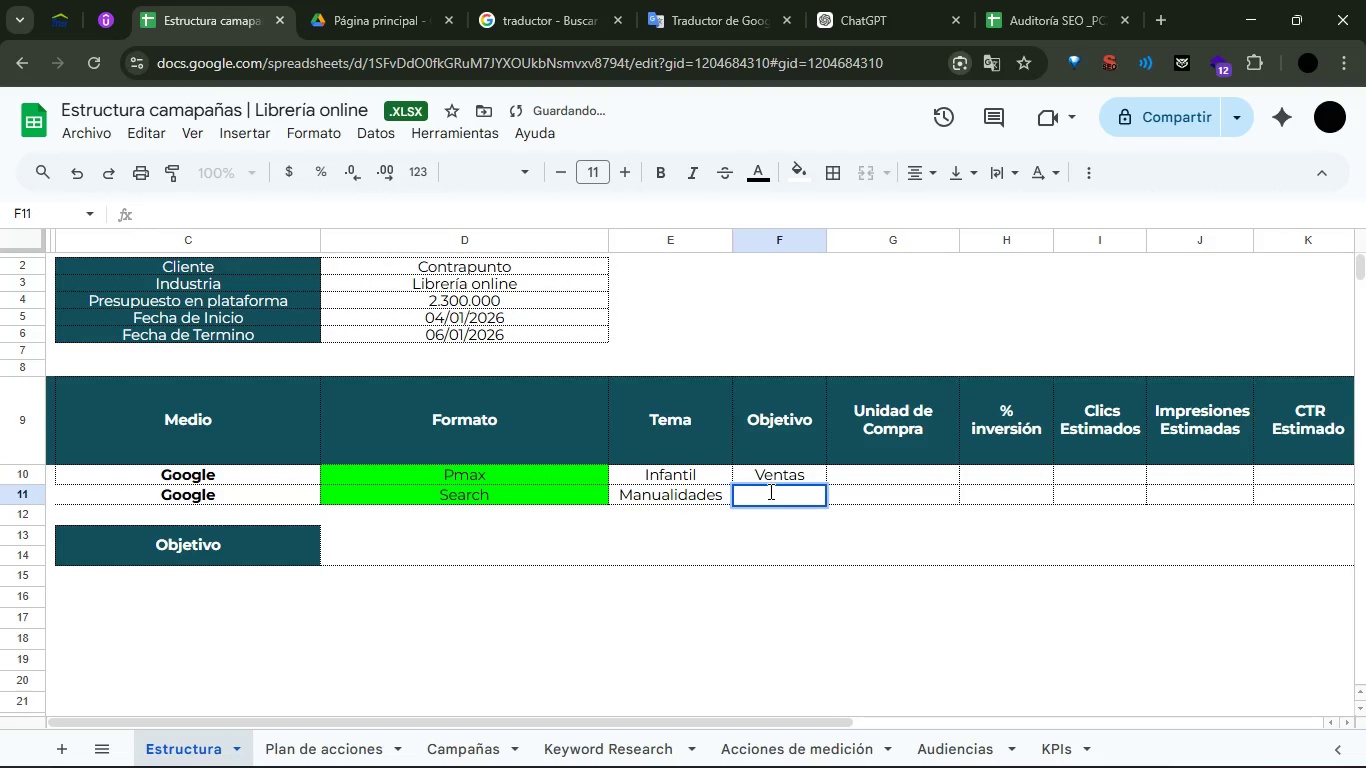 
type(Ventas)
 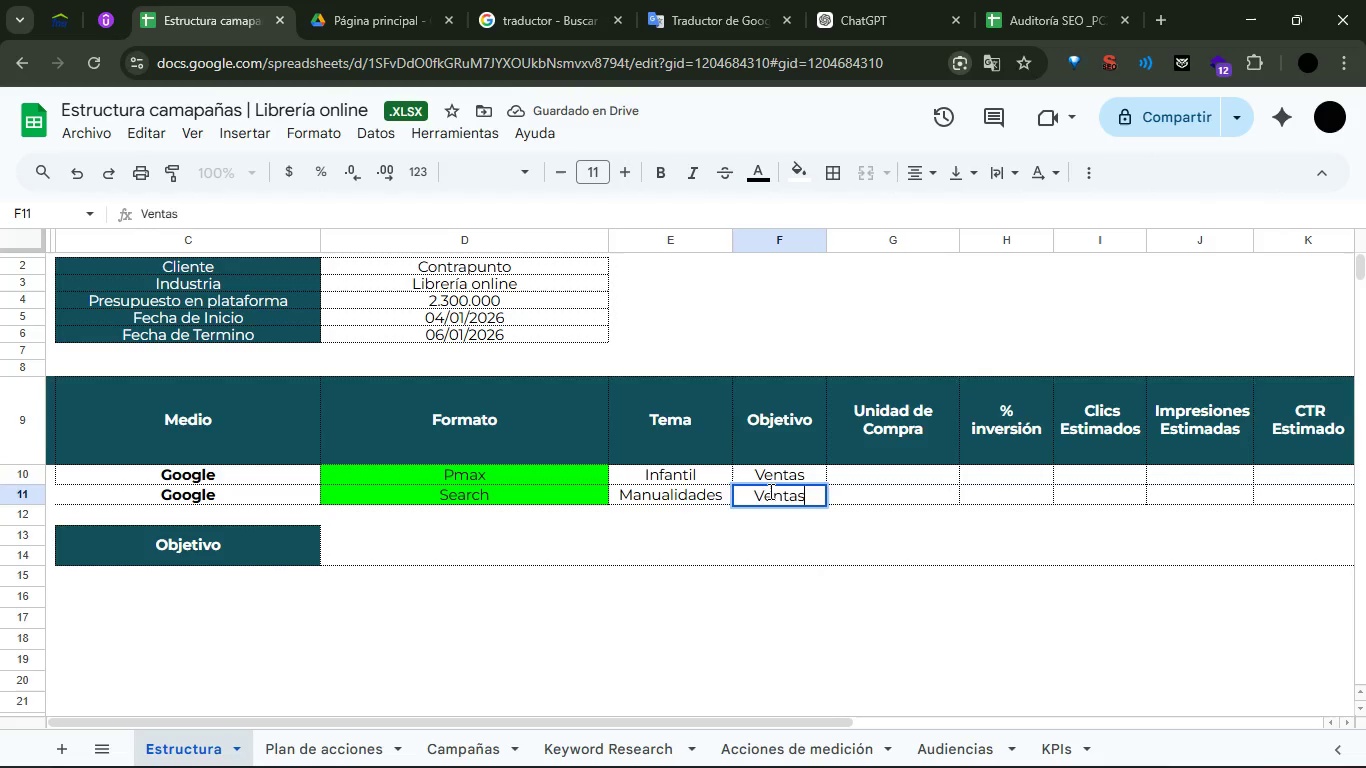 
key(Enter)
 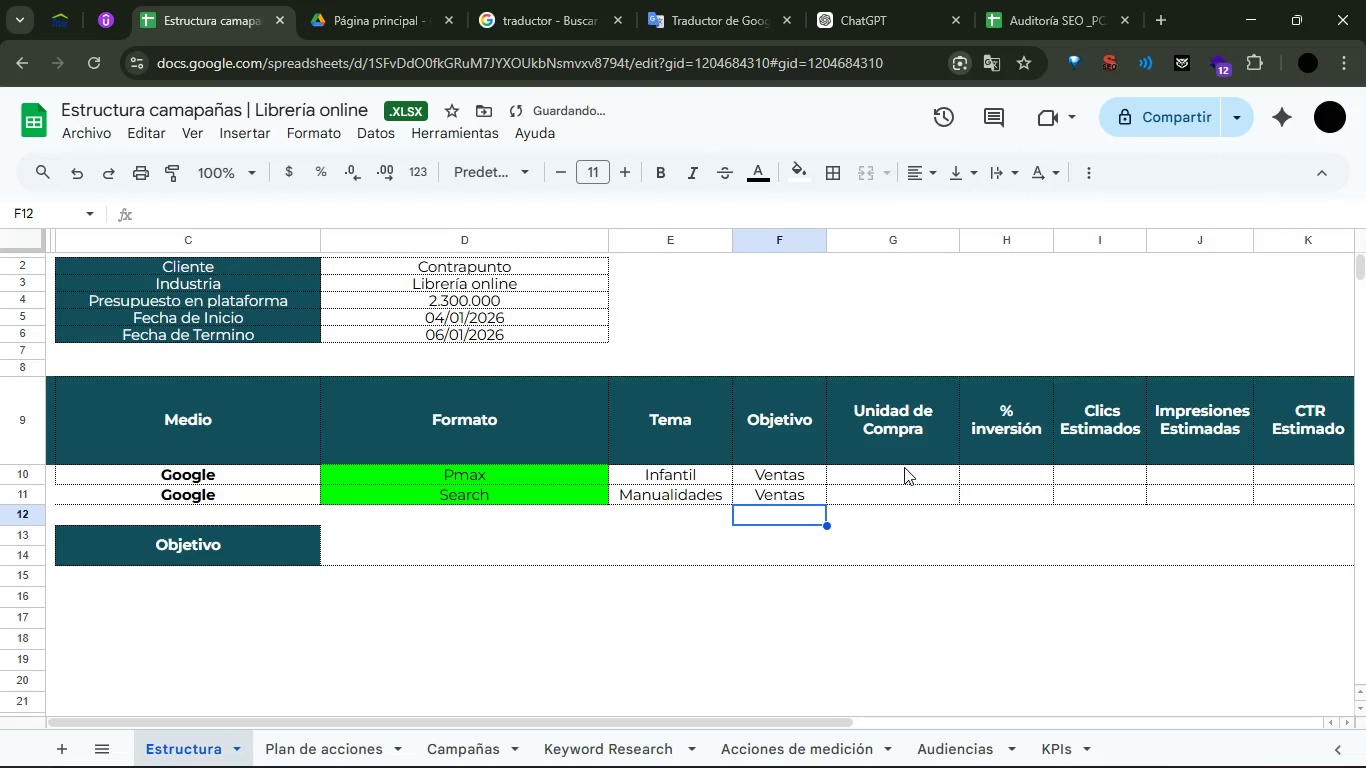 
double_click([904, 467])
 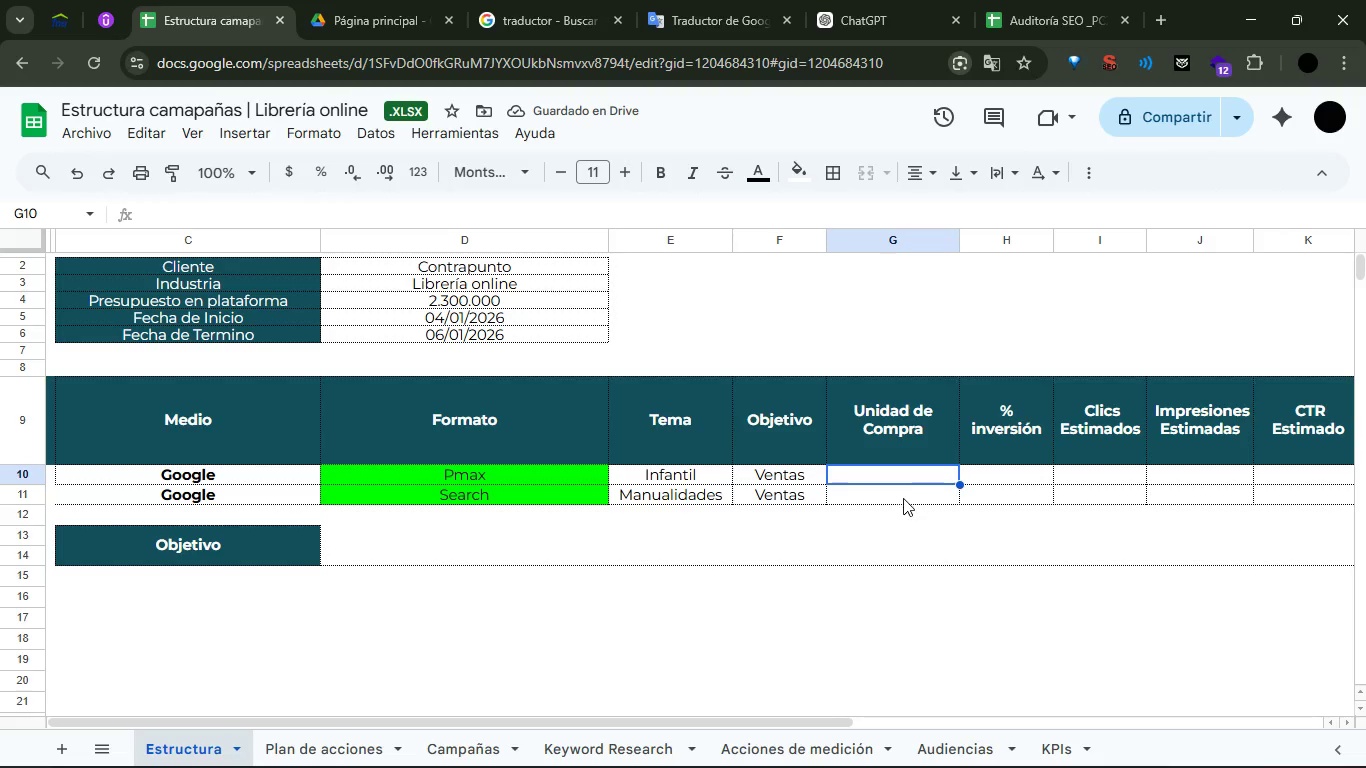 
double_click([899, 476])
 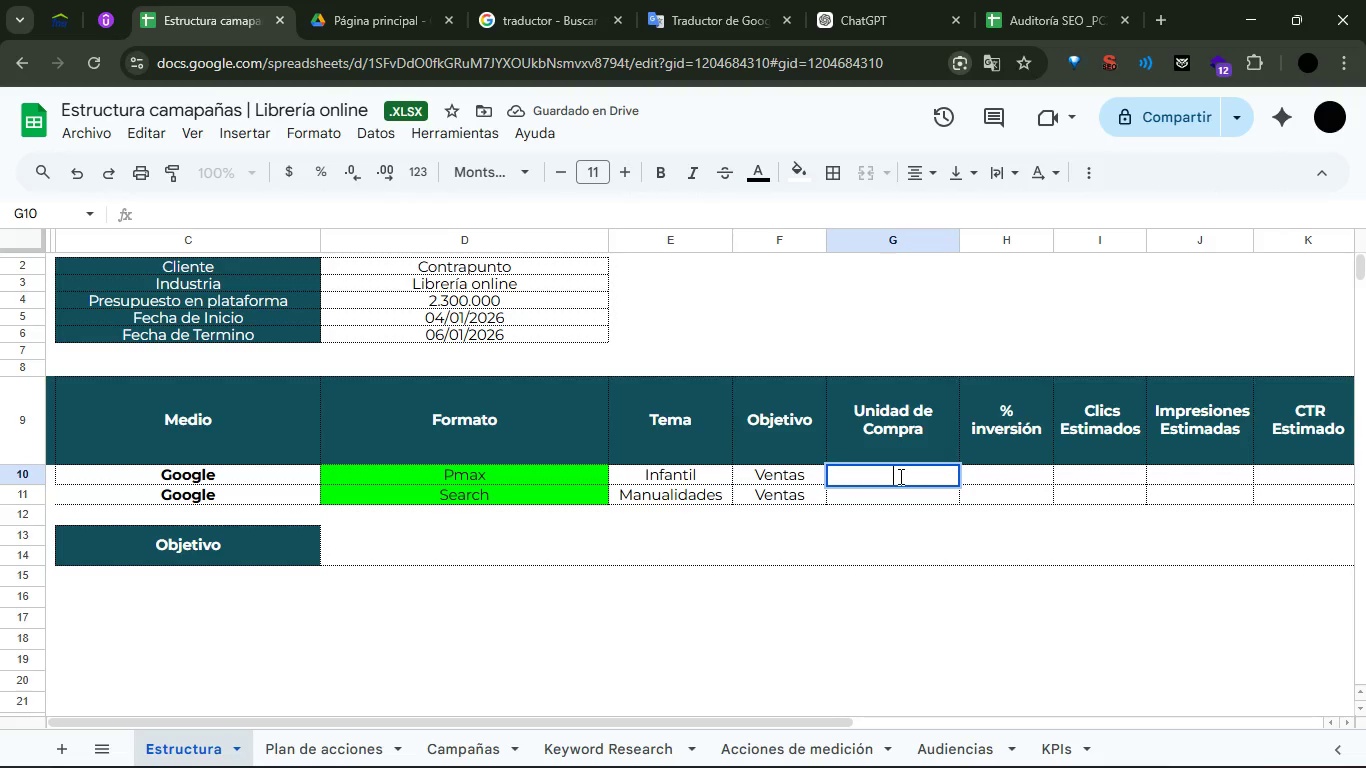 
type(CPA)
 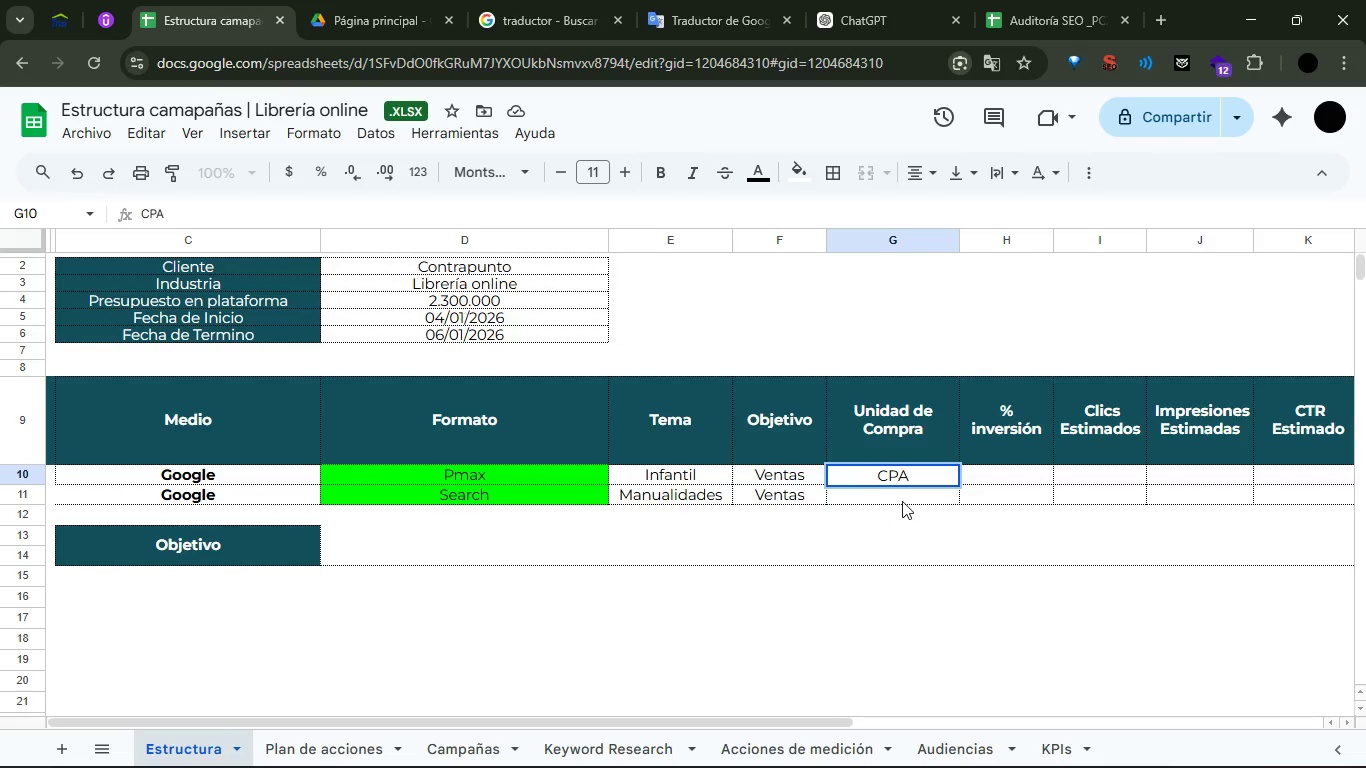 
double_click([901, 498])
 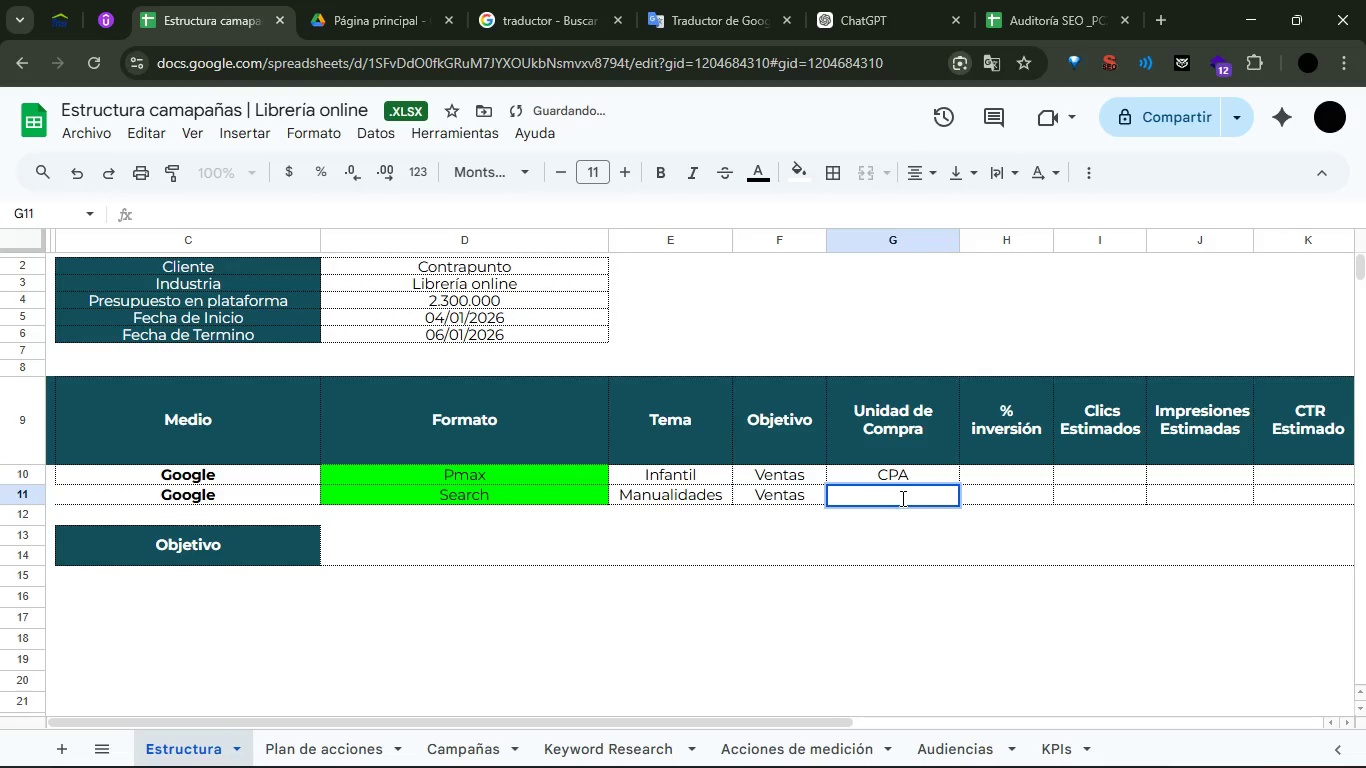 
type(CPA)
 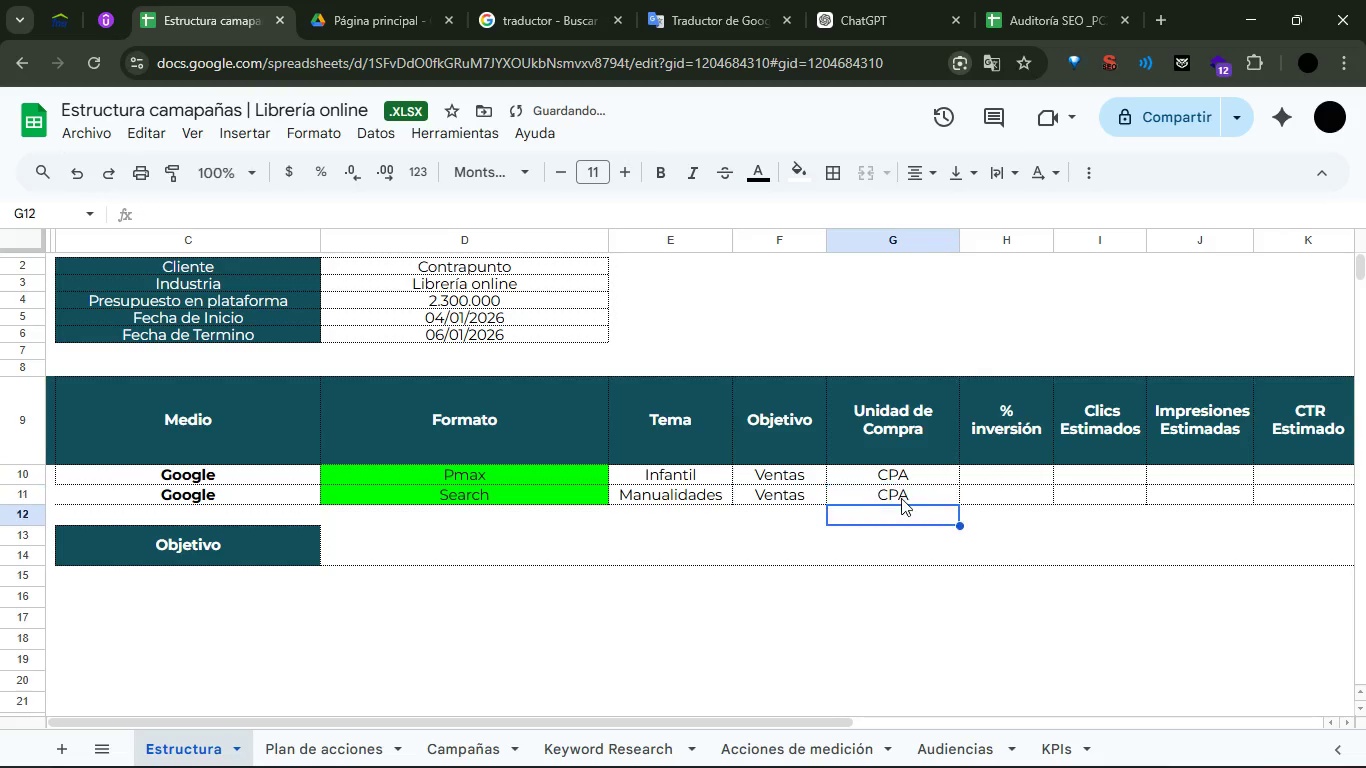 
key(Enter)
 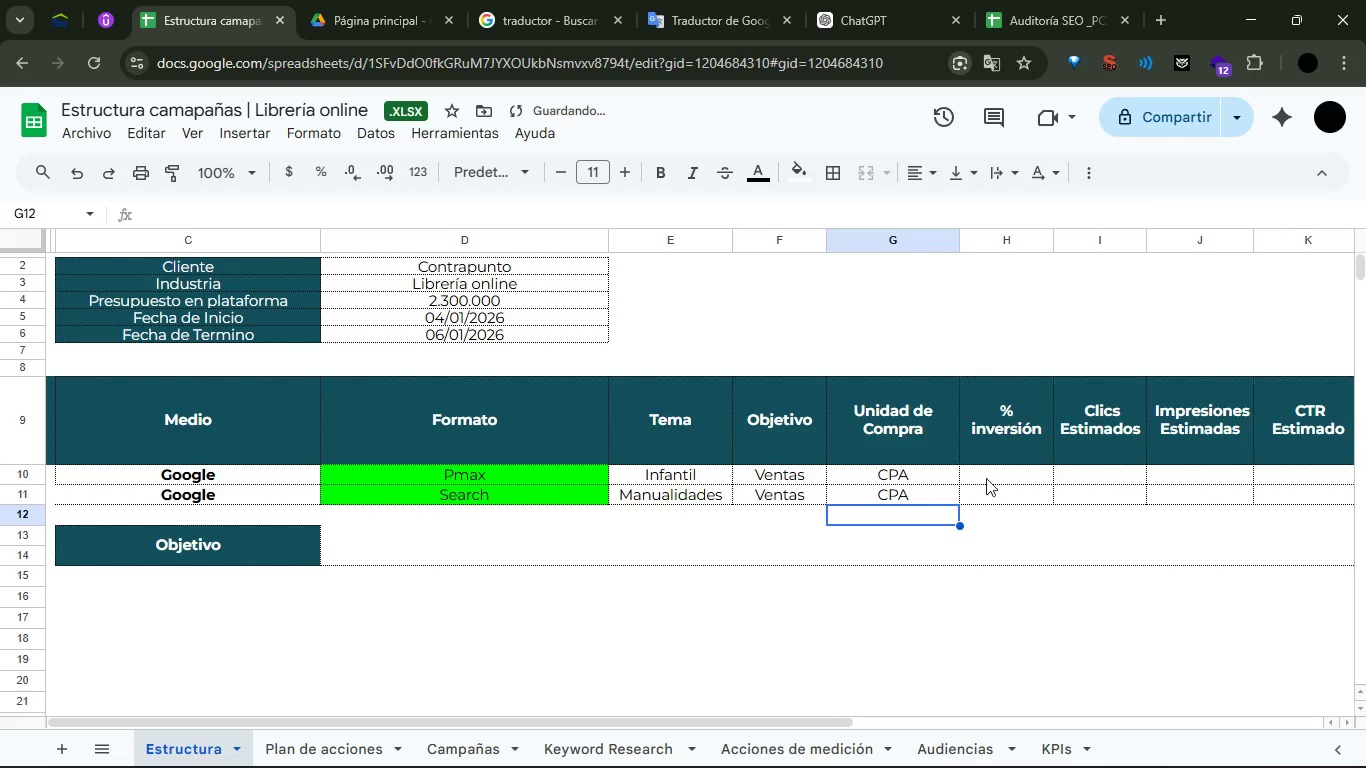 
double_click([988, 477])
 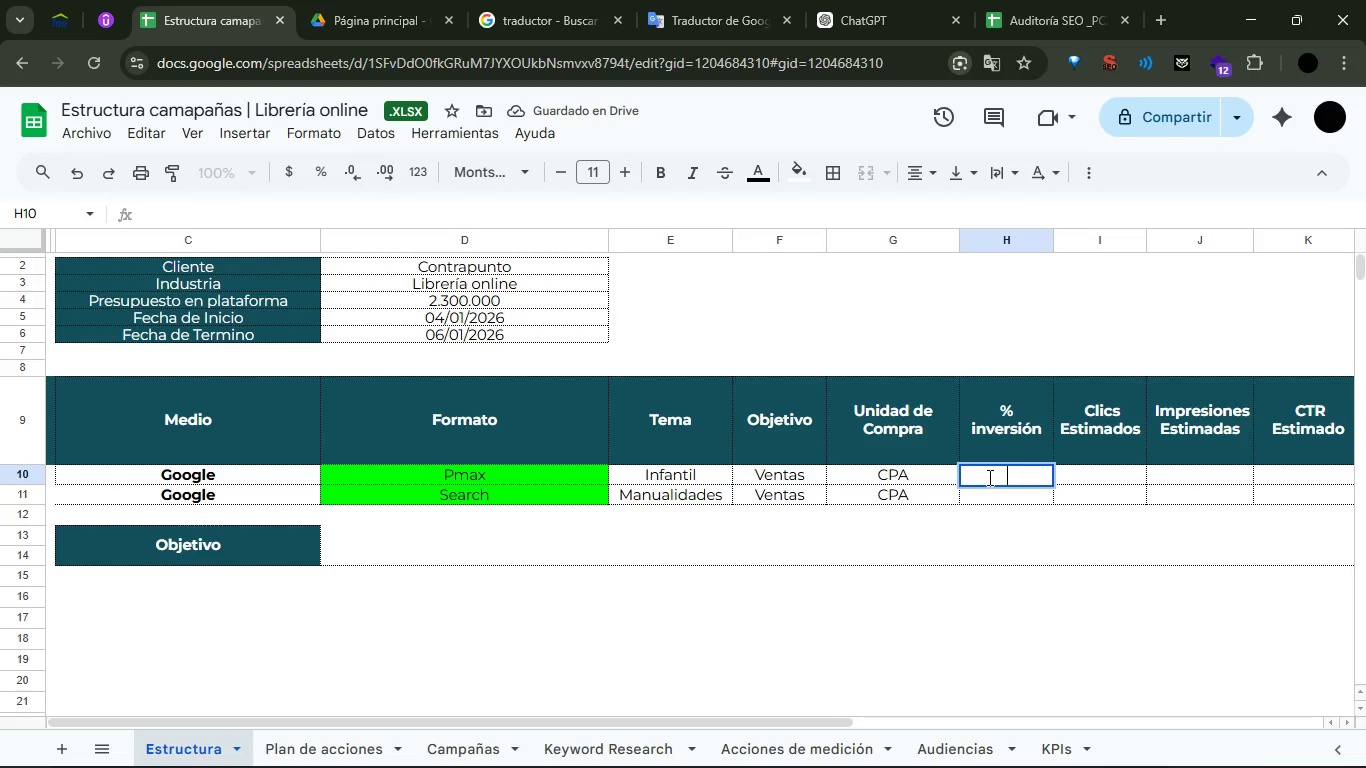 
type(60)
 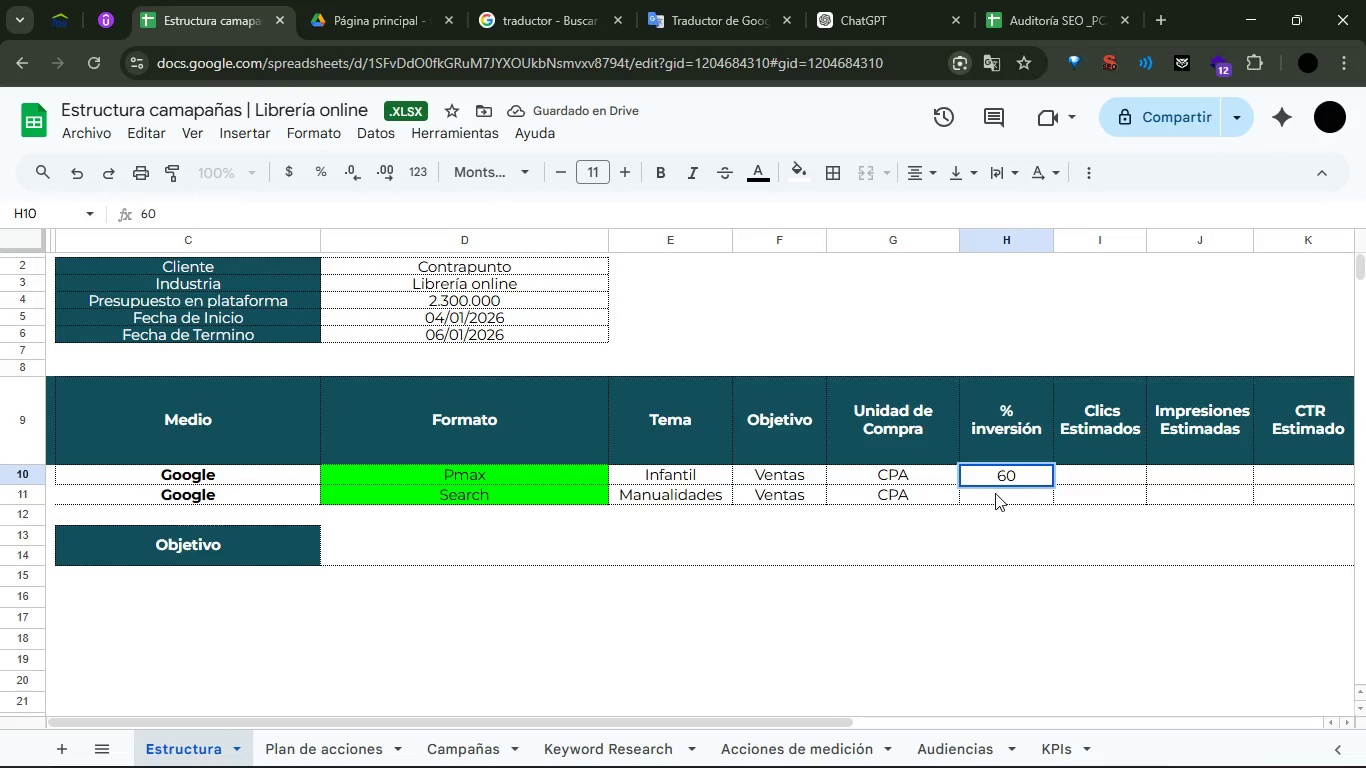 
double_click([995, 493])
 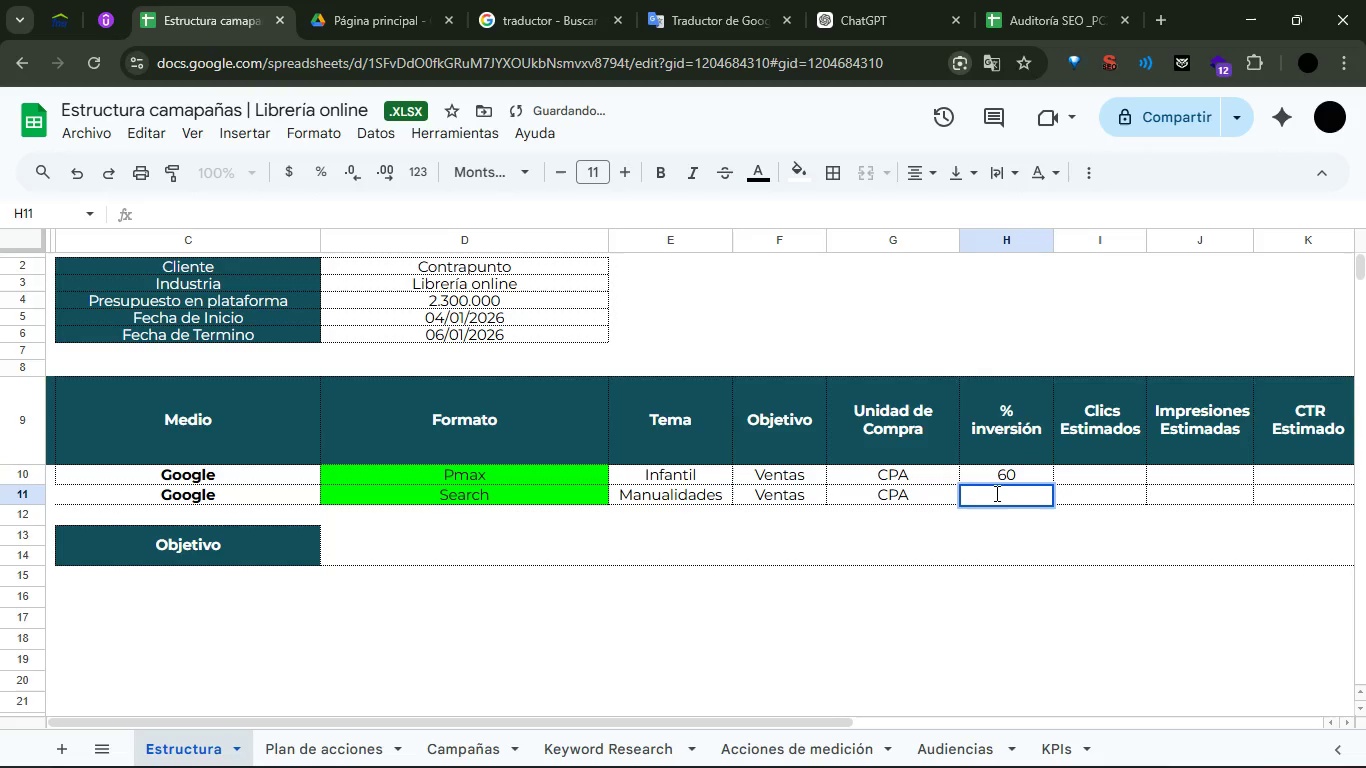 
type(40)
 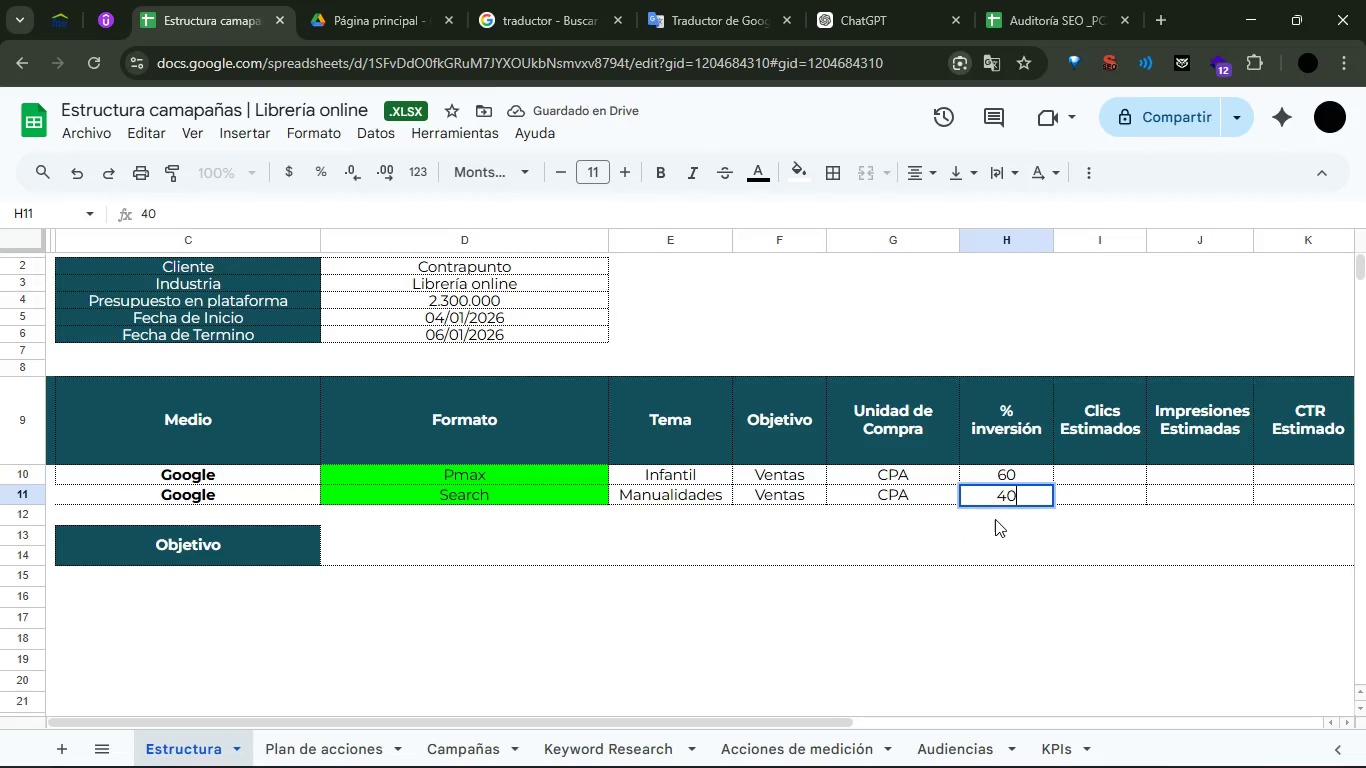 
left_click([995, 519])
 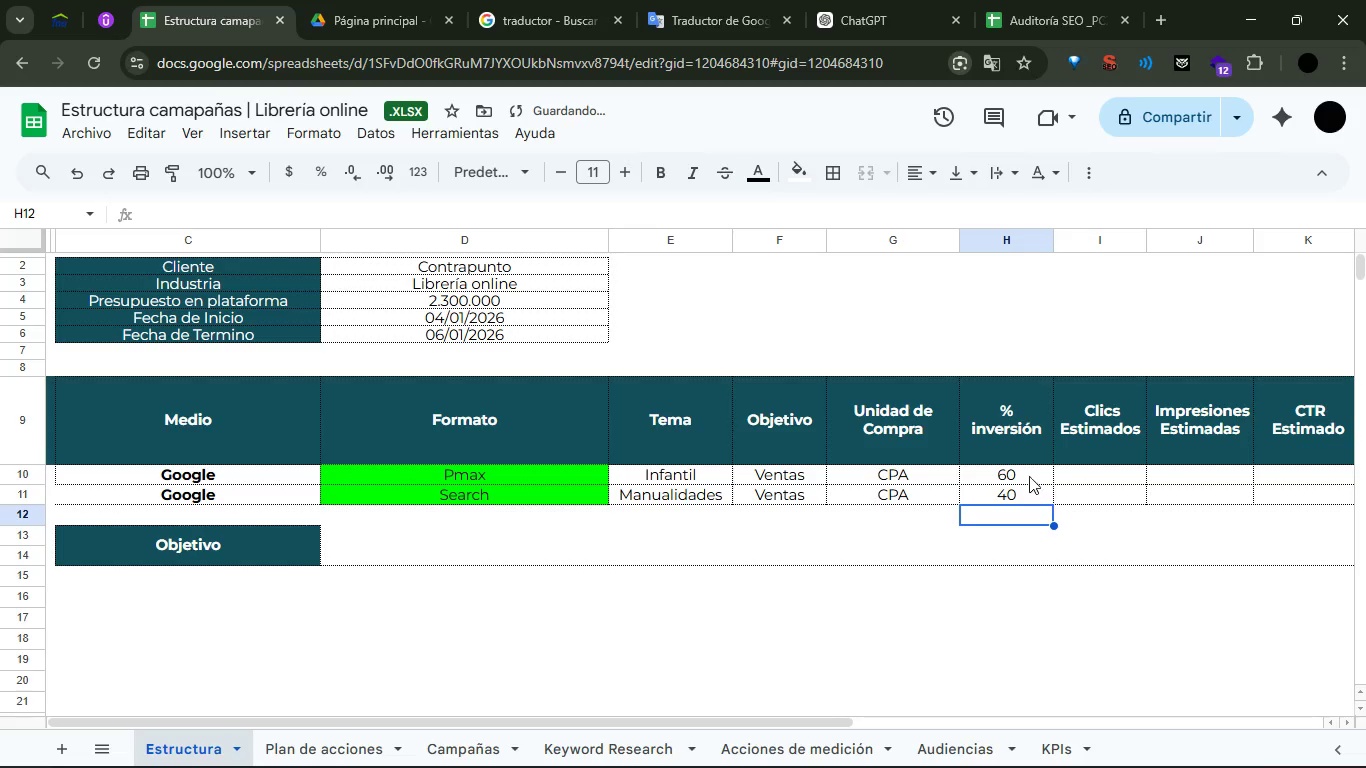 
double_click([1029, 476])
 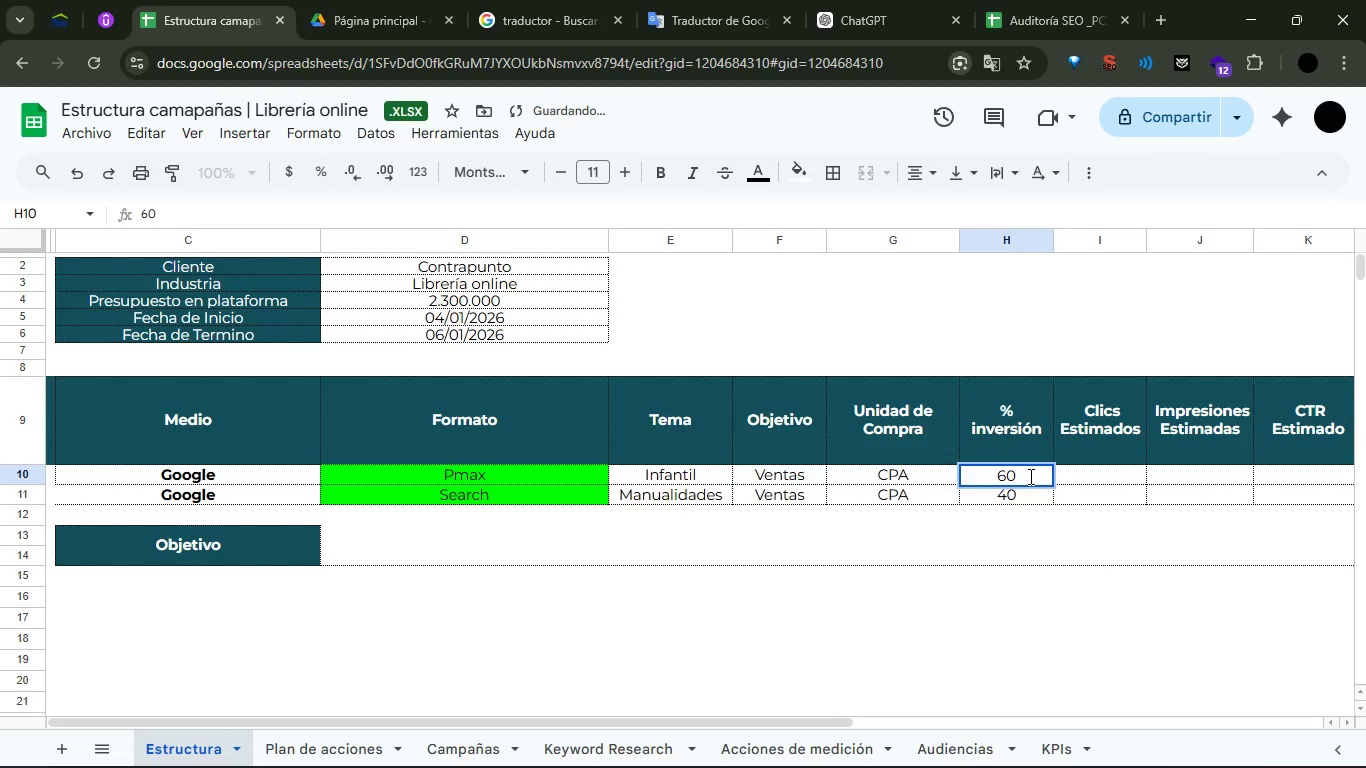 
key(Shift+5)
 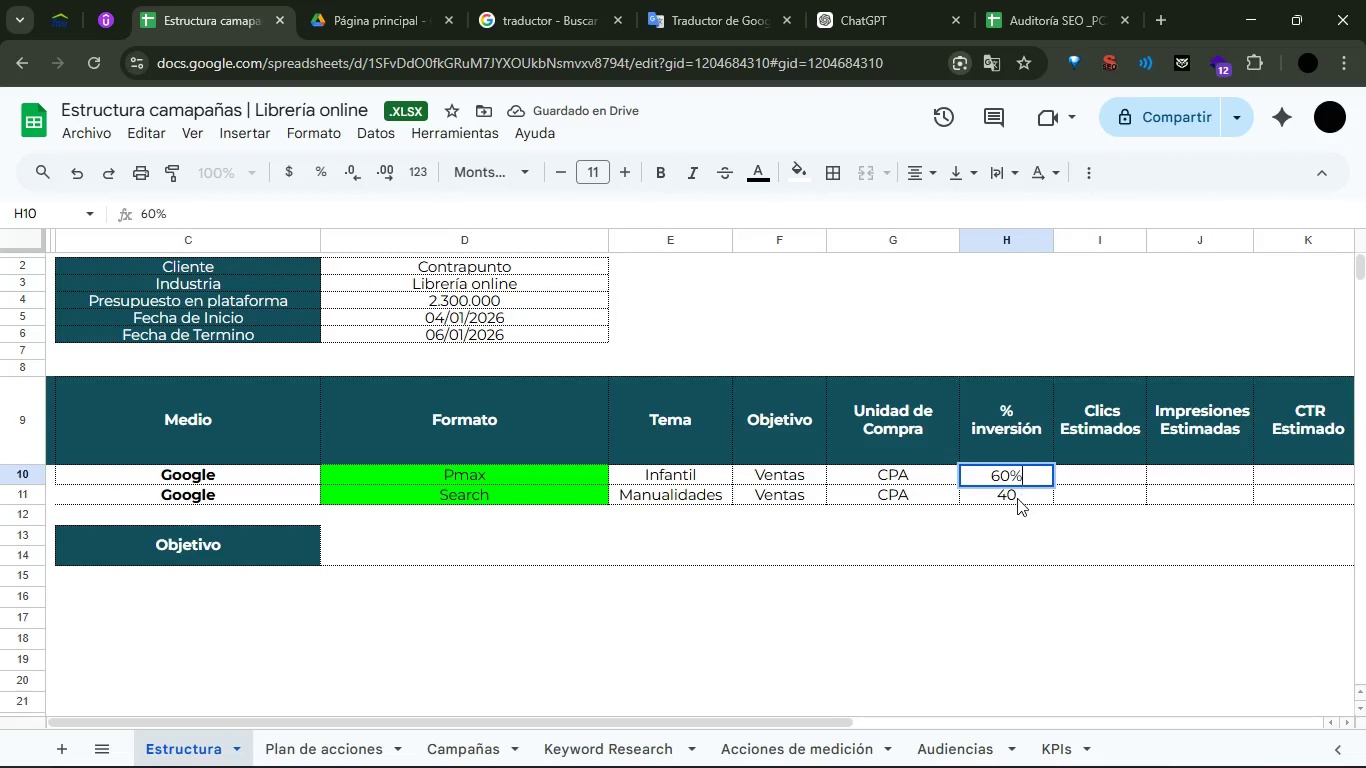 
double_click([1017, 498])
 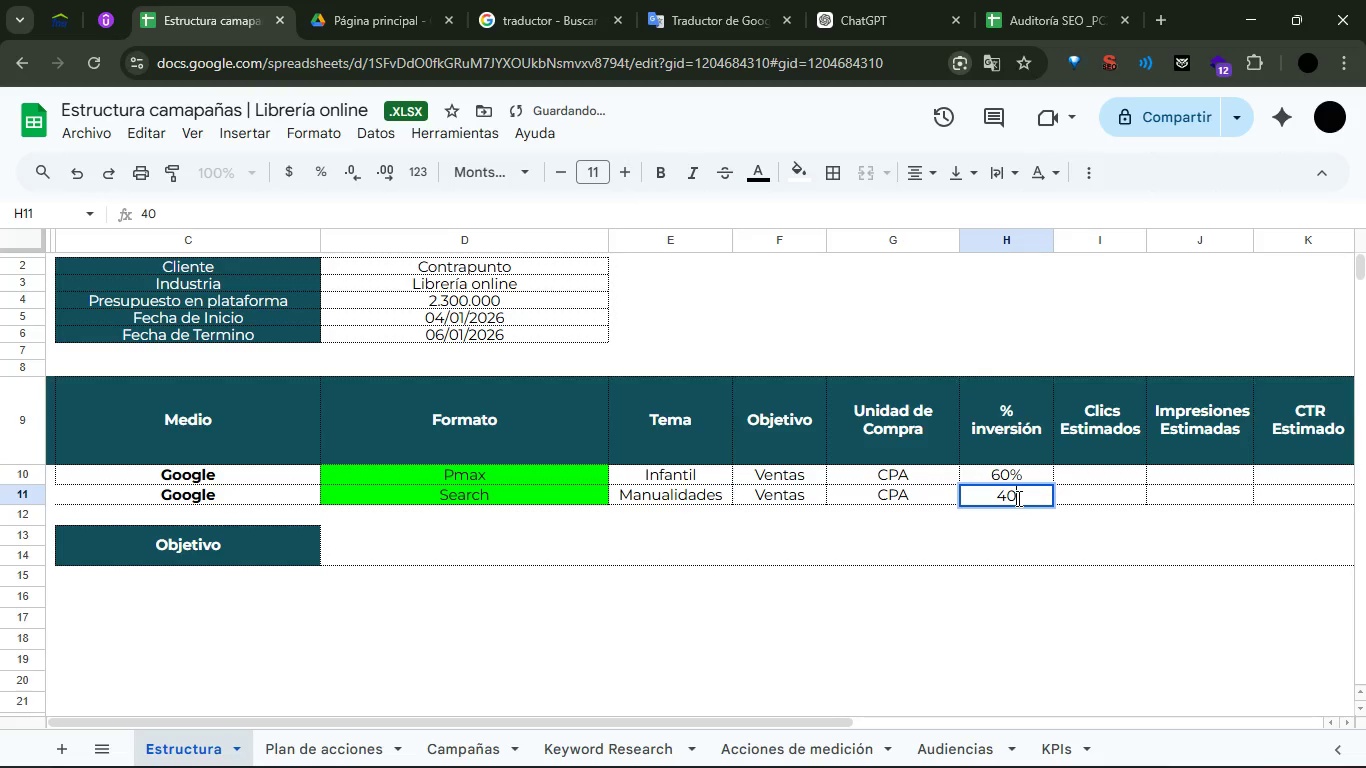 
key(Shift+5)
 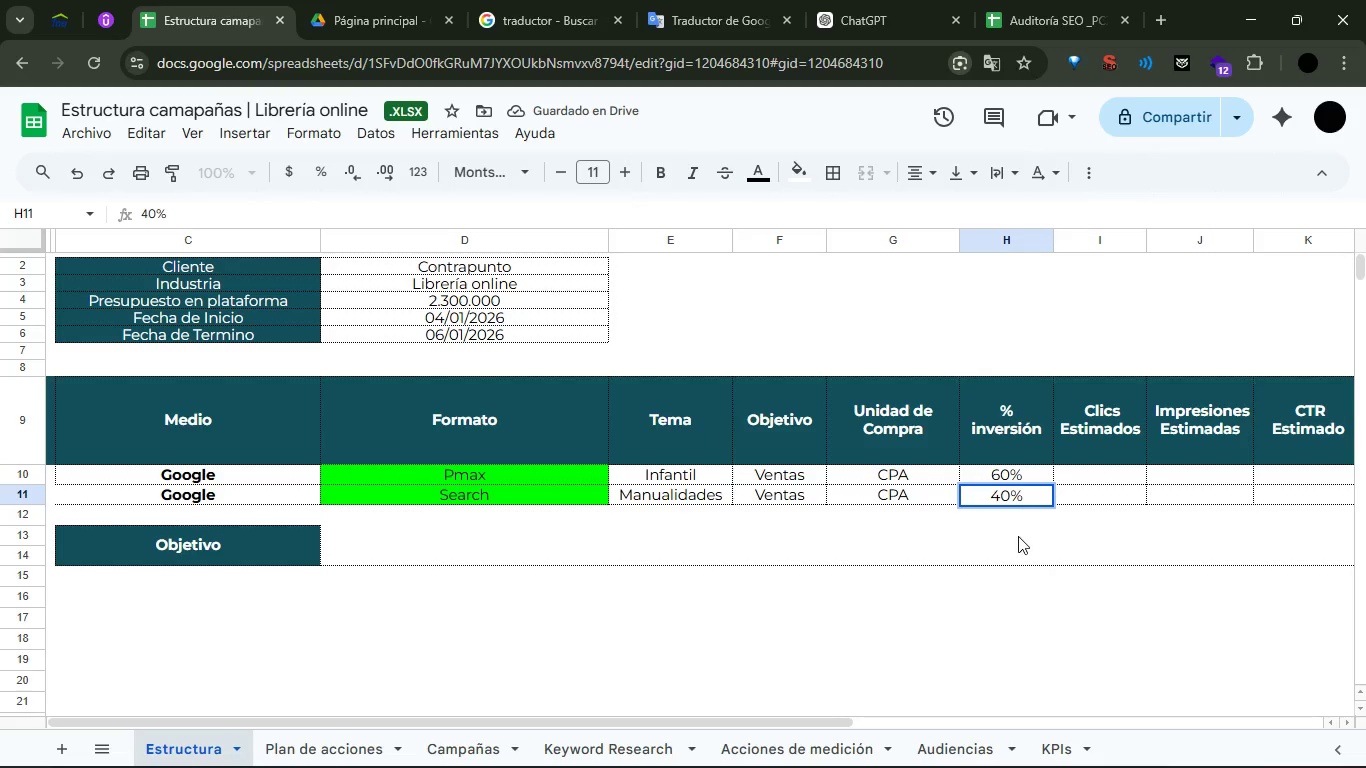 
left_click([1018, 536])
 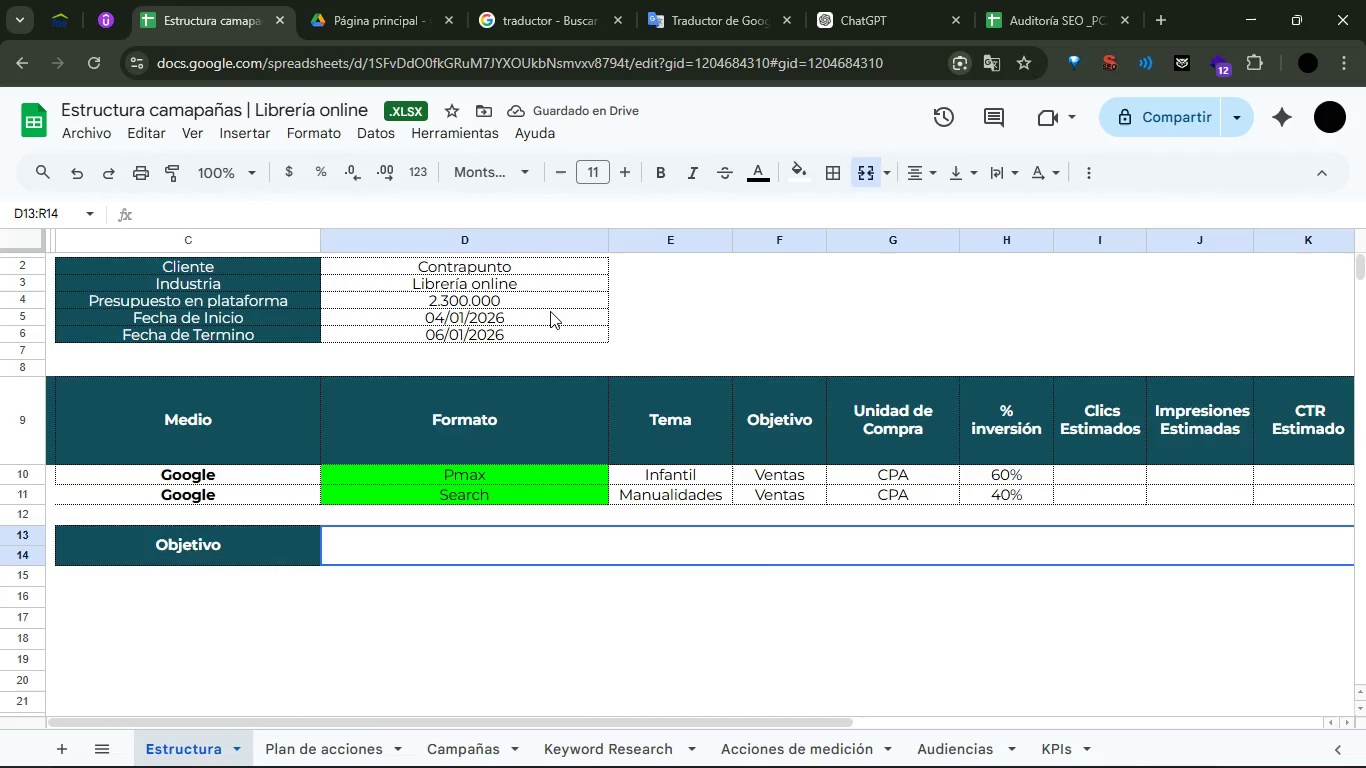 
wait(6.0)
 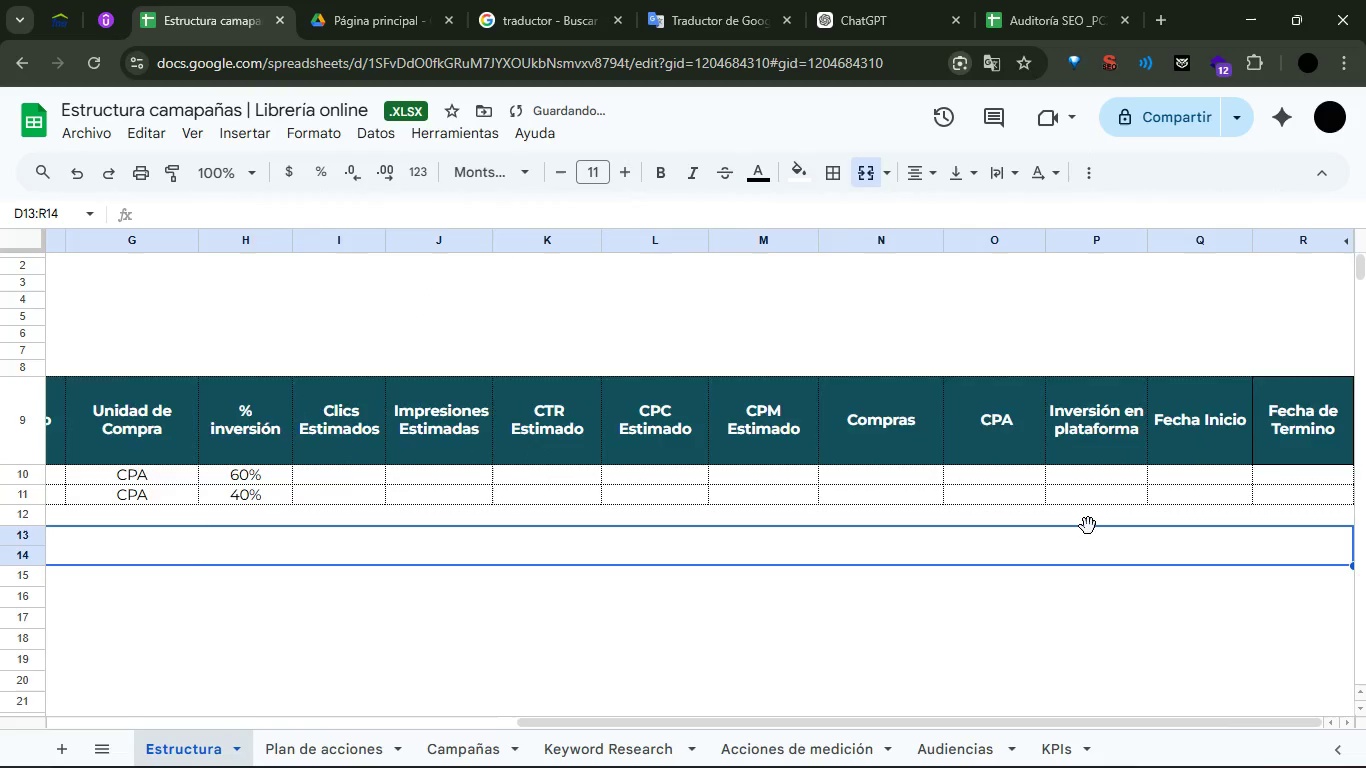 
left_click([547, 310])
 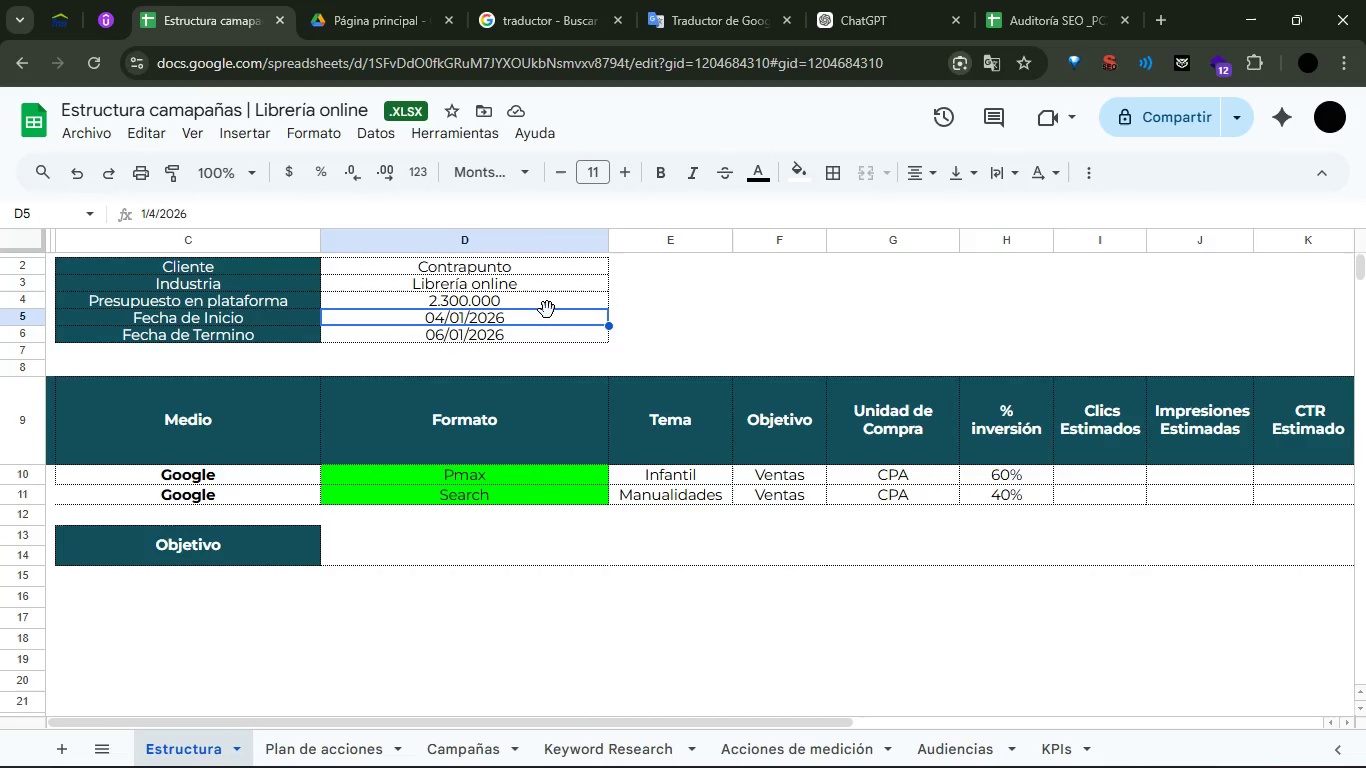 
key(Control+C)
 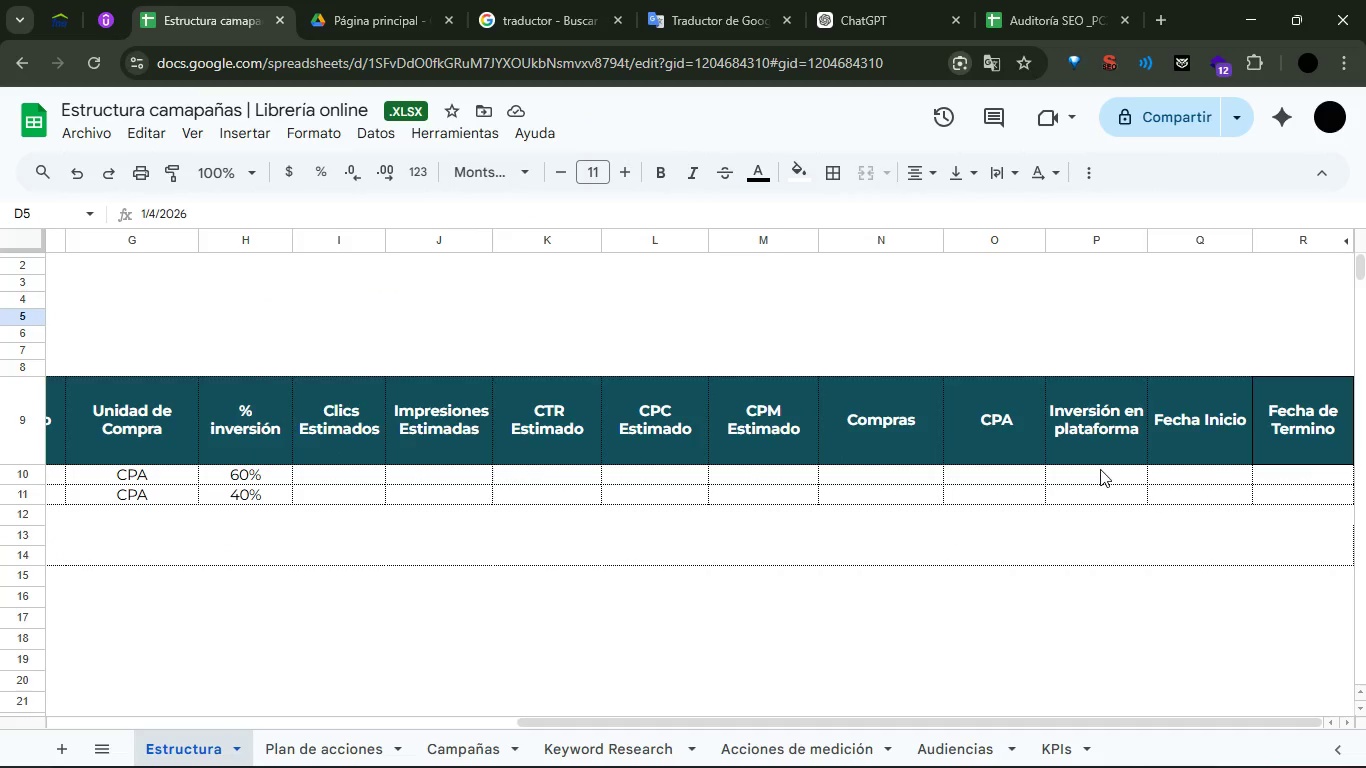 
left_click([1181, 468])
 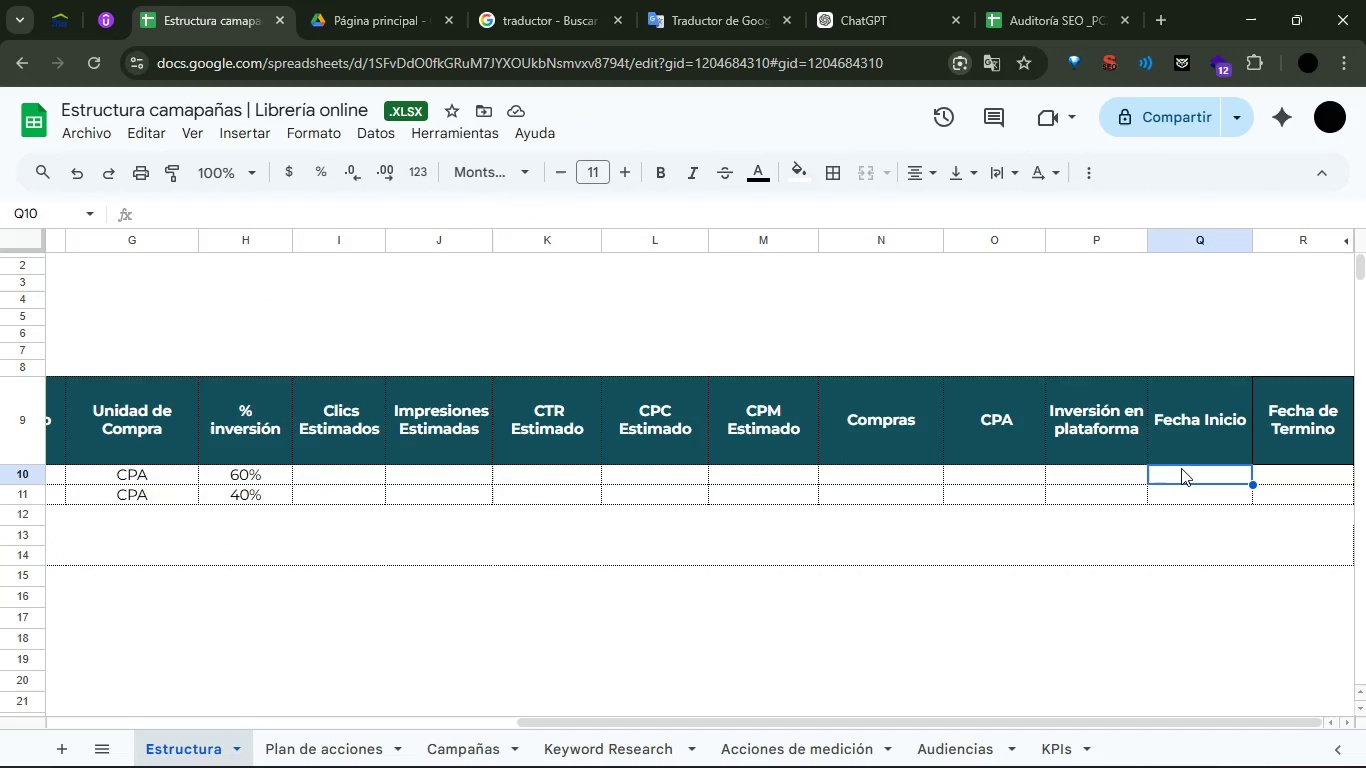 
key(Control+V)
 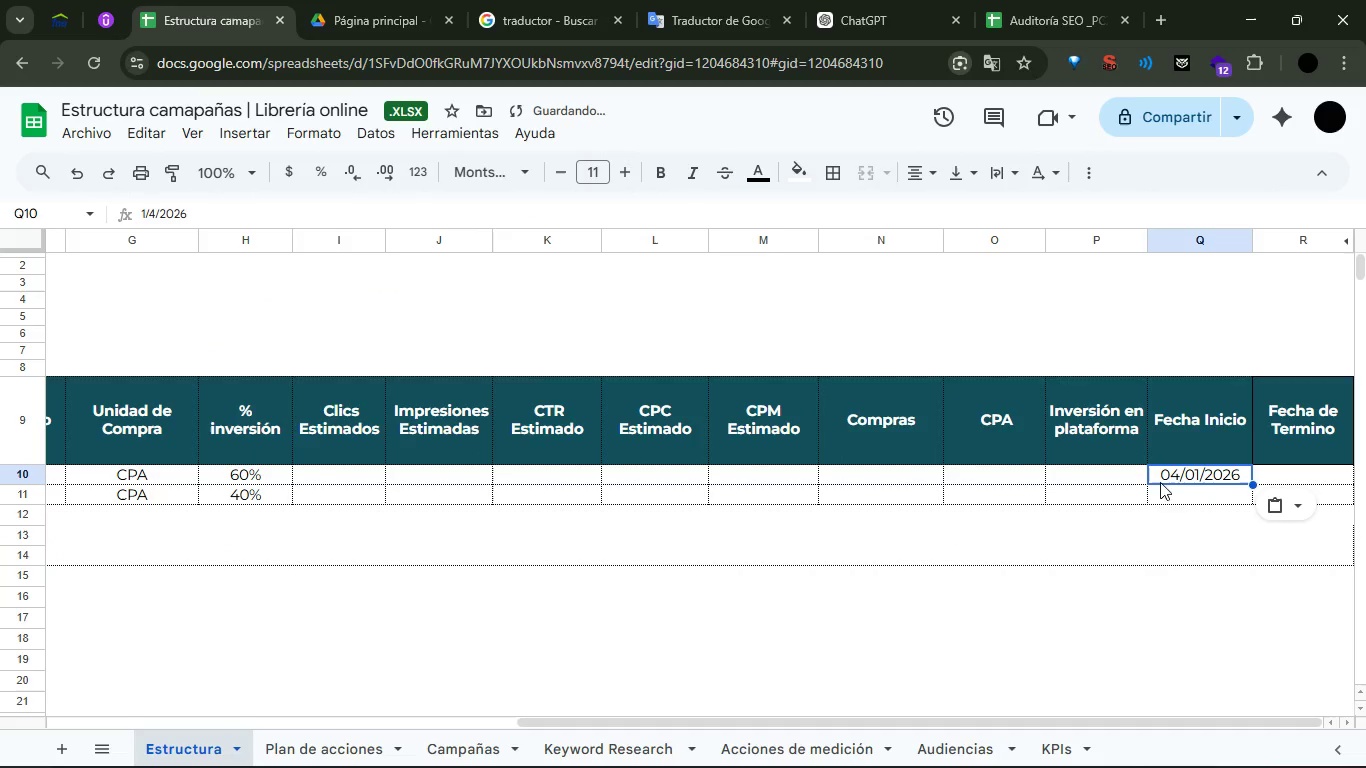 
left_click([1218, 499])
 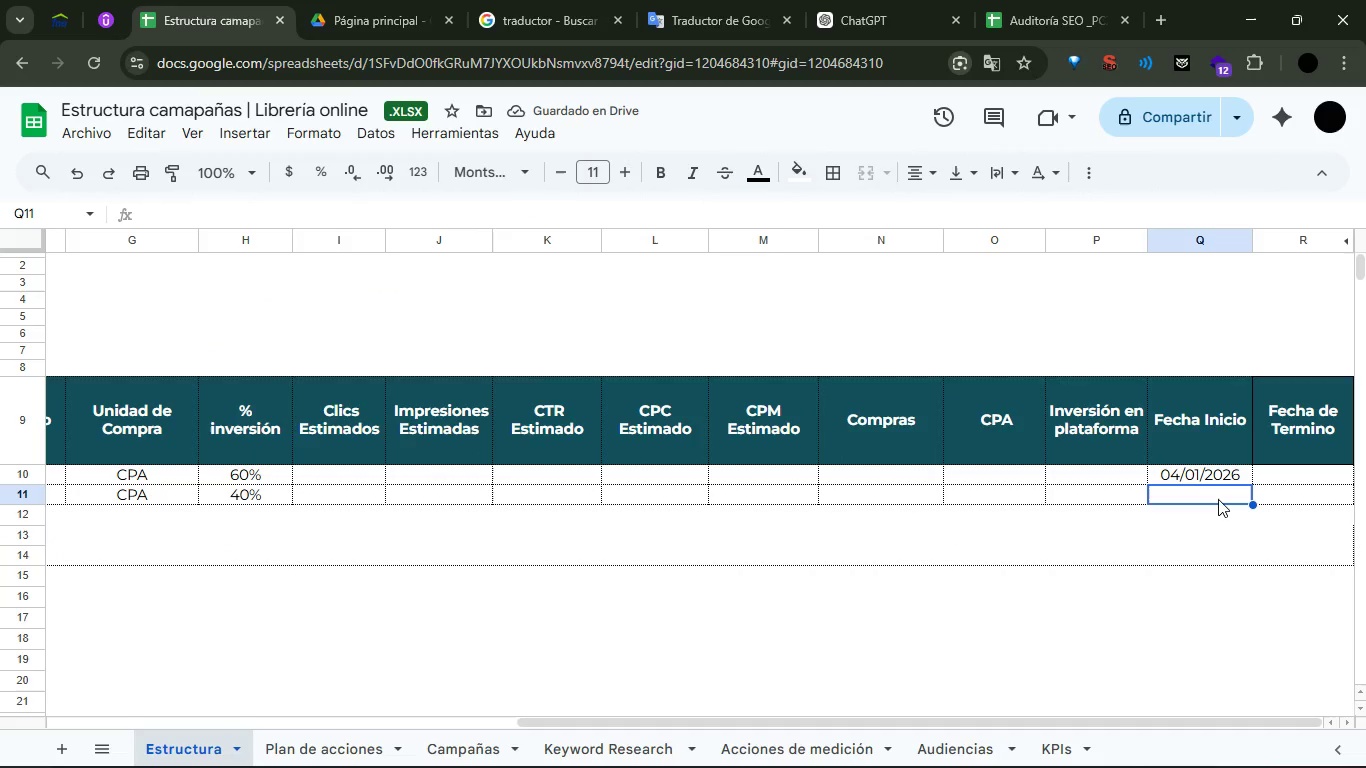 
key(Control+C)
 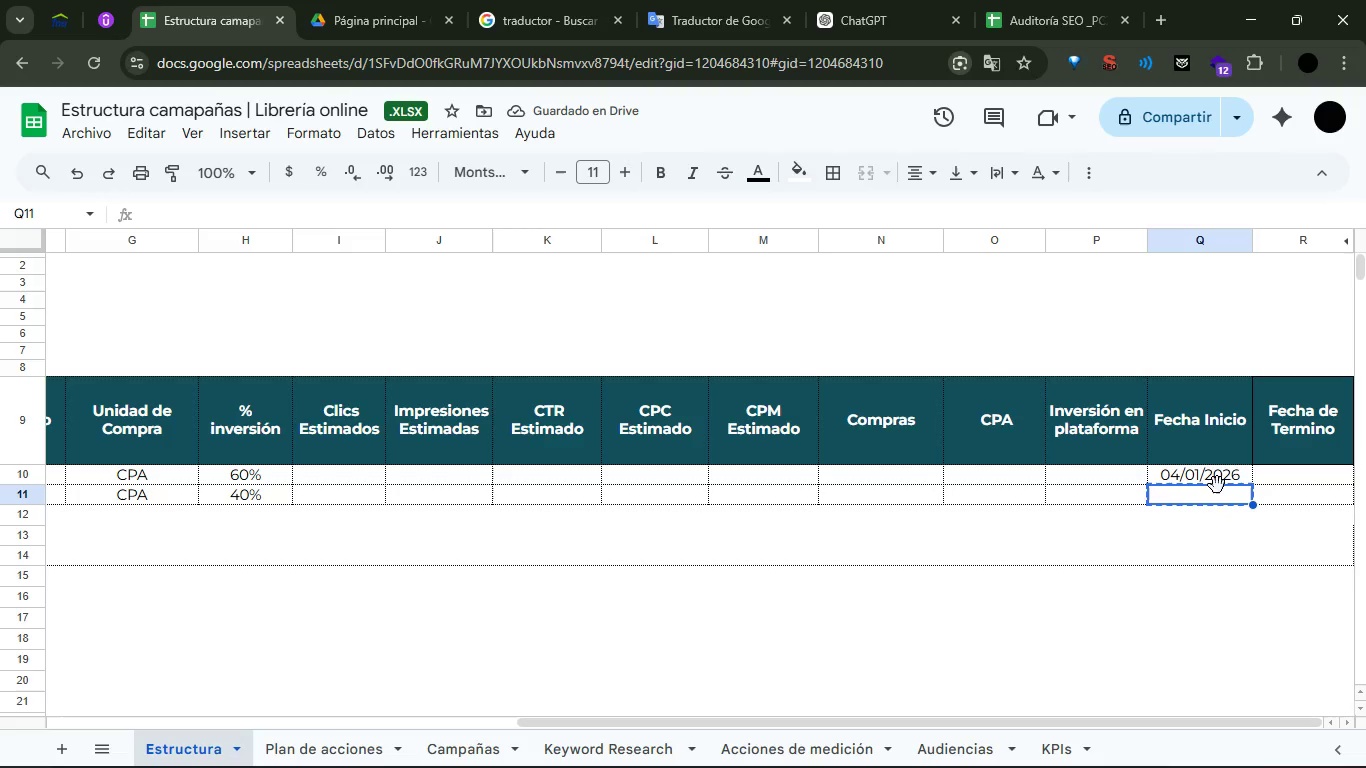 
left_click([1217, 485])
 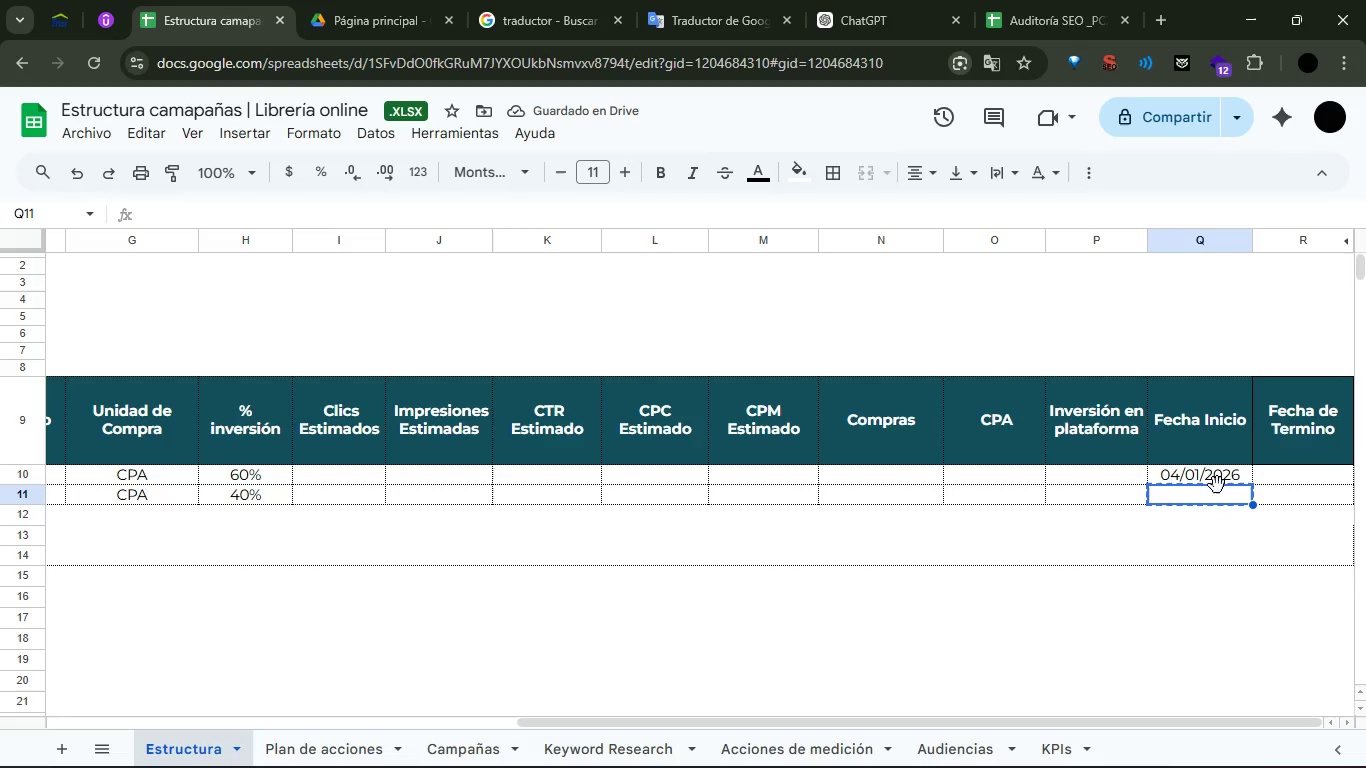 
hold_key(key=ControlLeft, duration=0.36)
 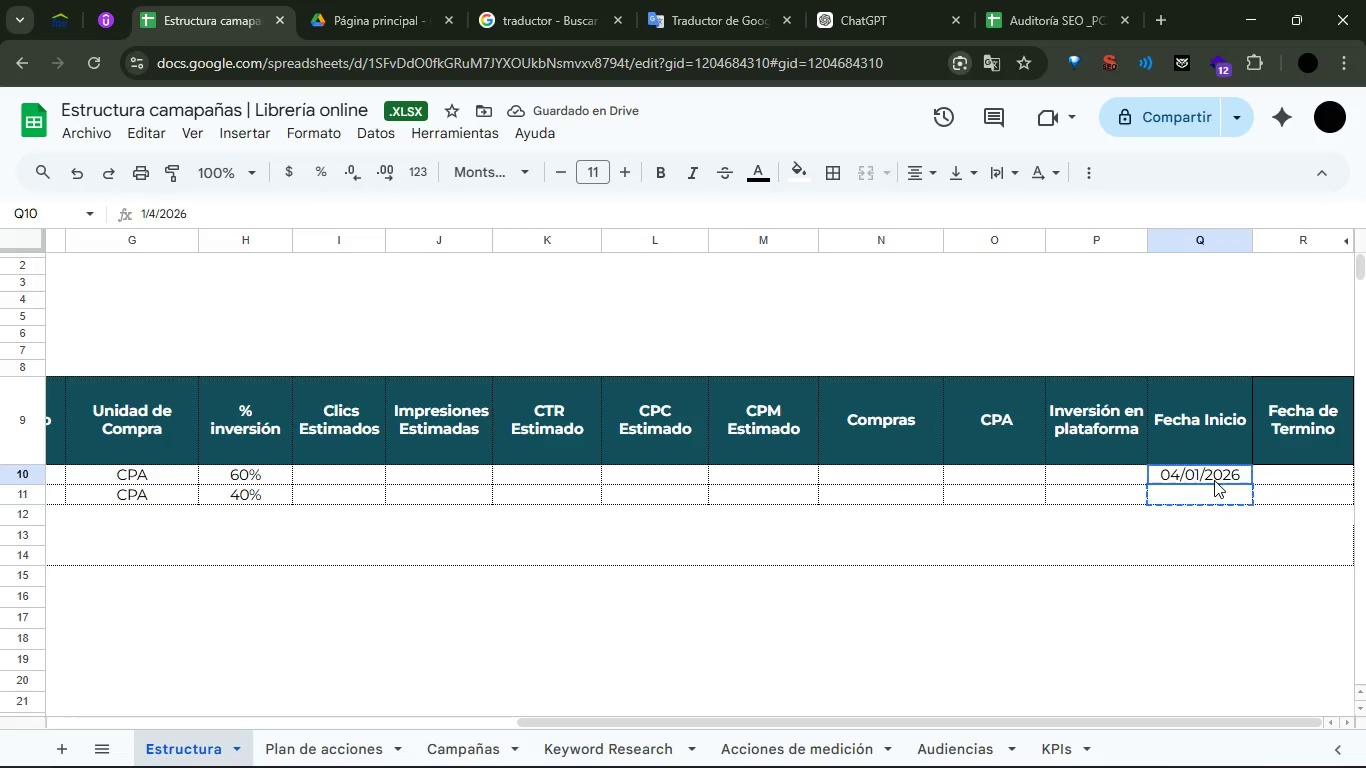 
left_click([1214, 480])
 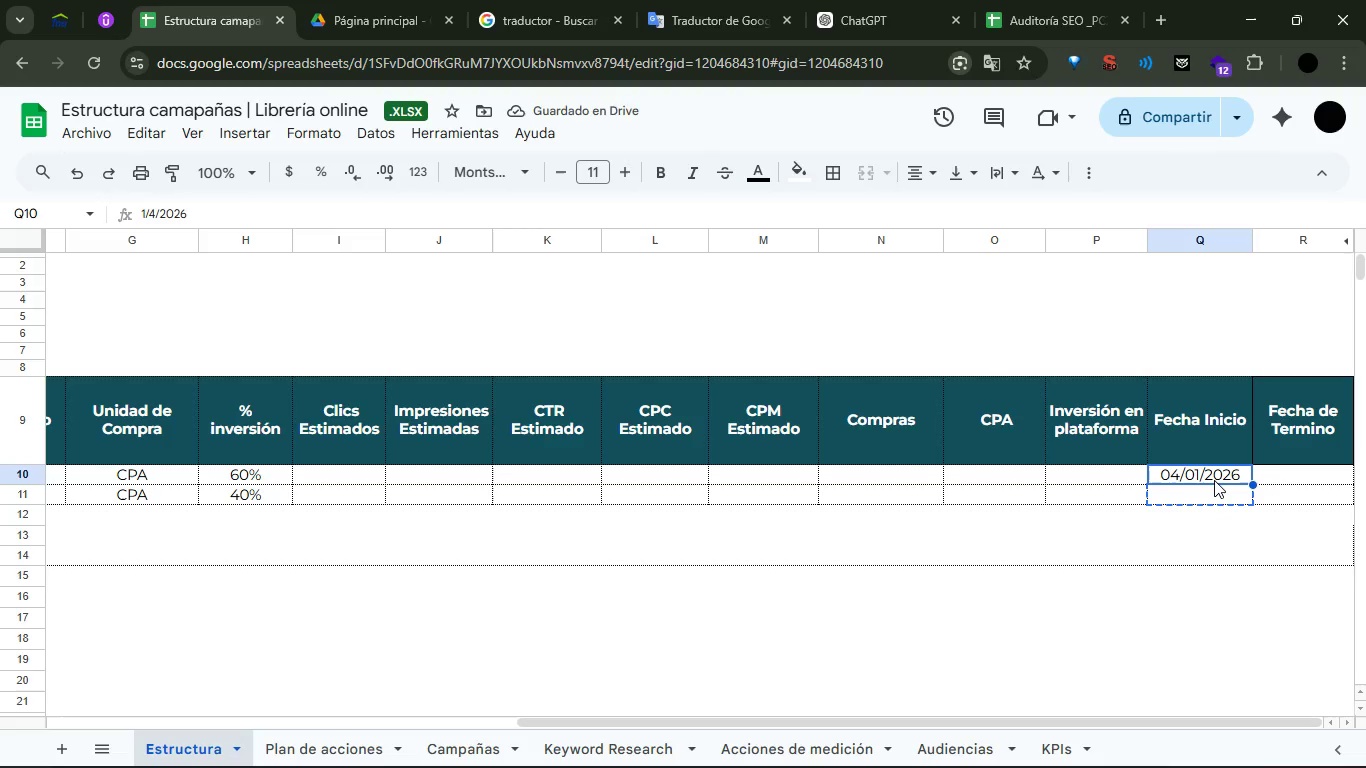 
key(Control+ControlLeft)
 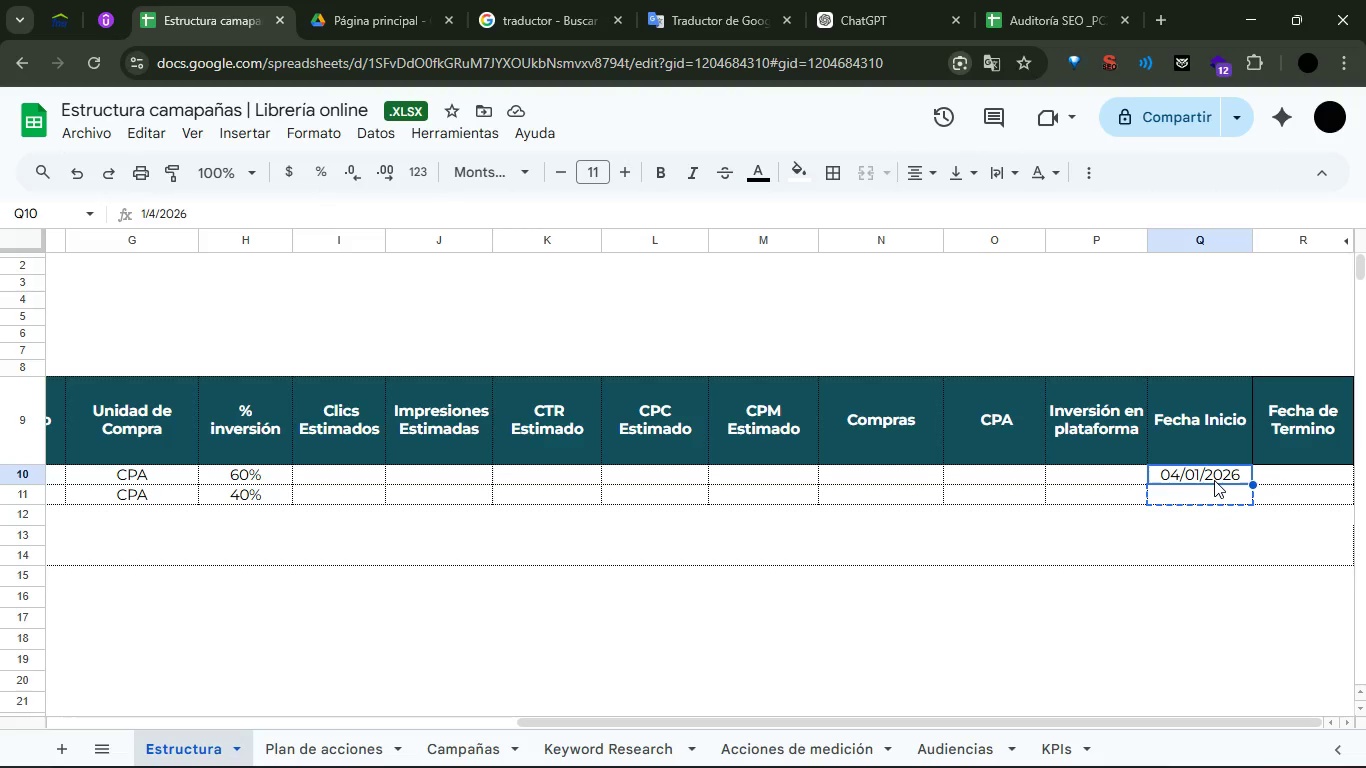 
key(Control+C)
 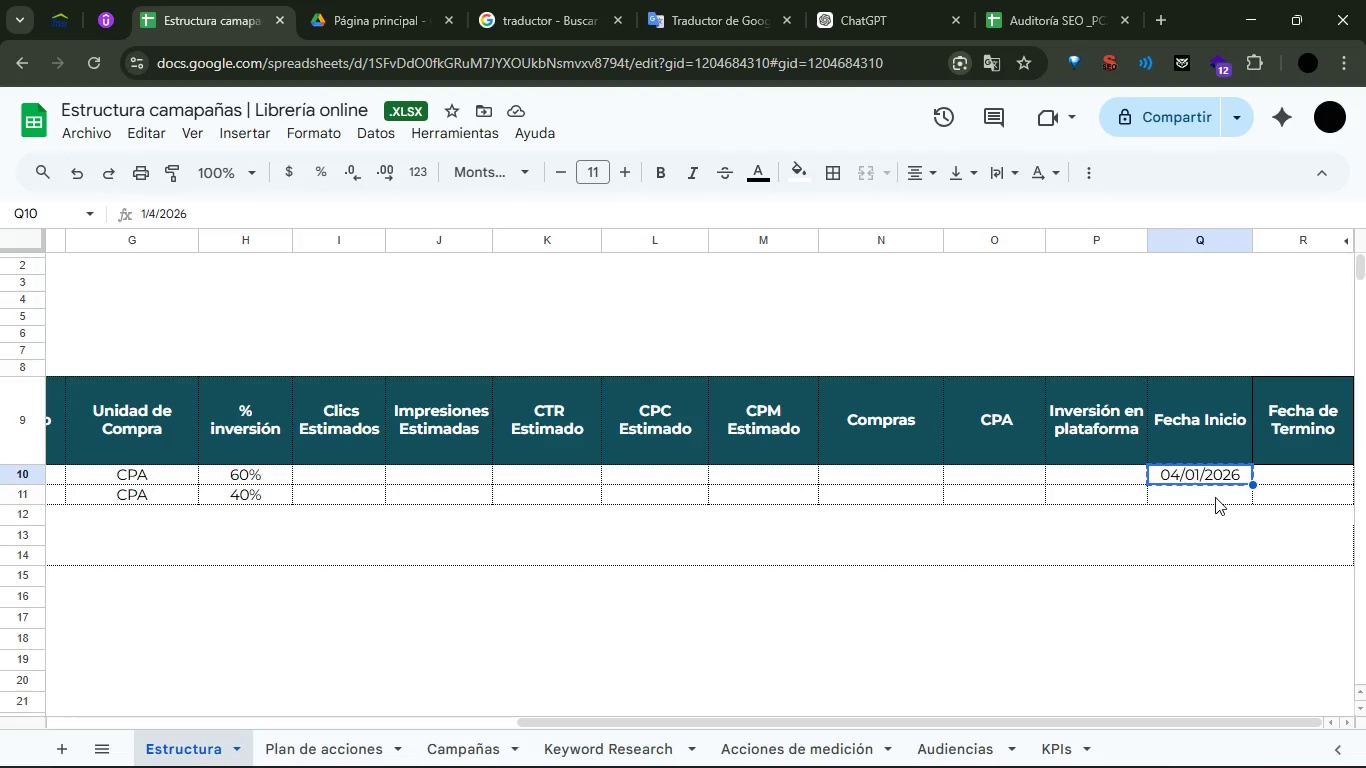 
left_click([1215, 497])
 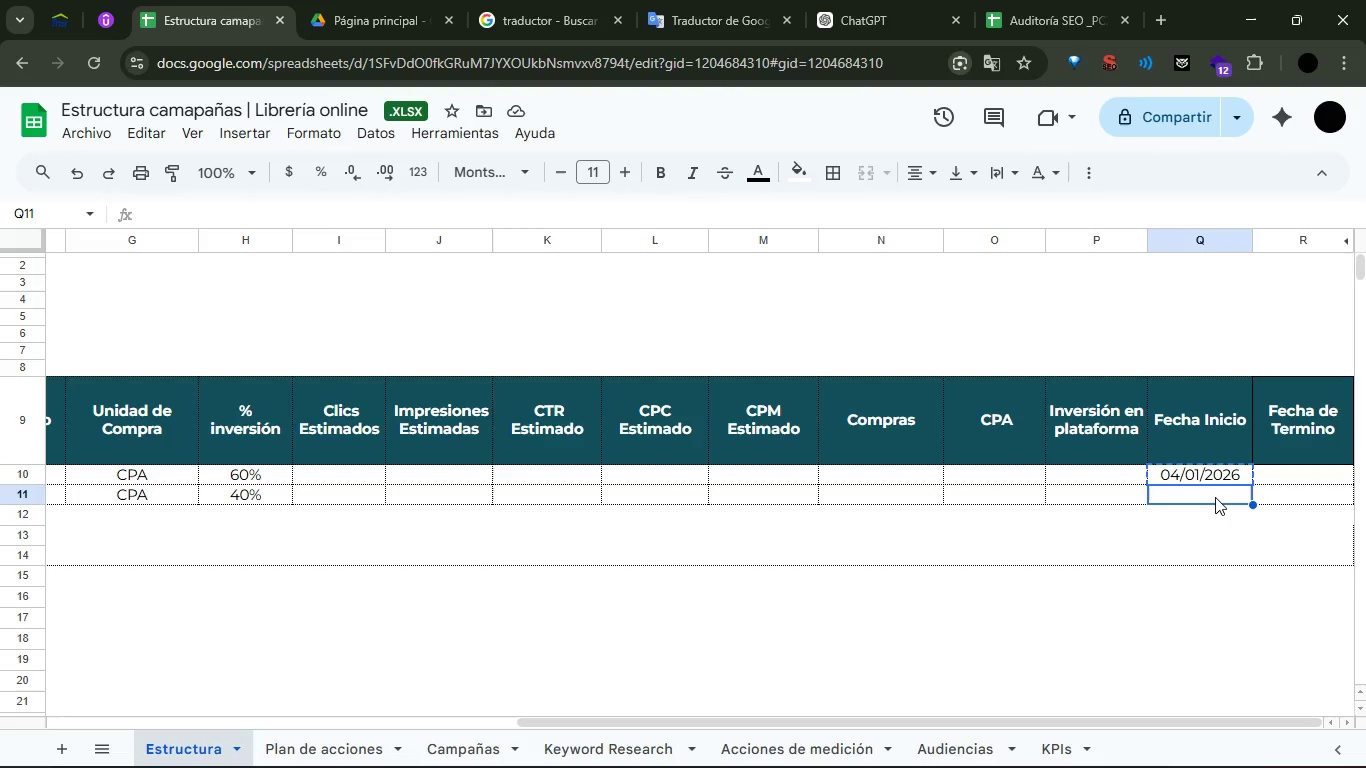 
key(Control+V)
 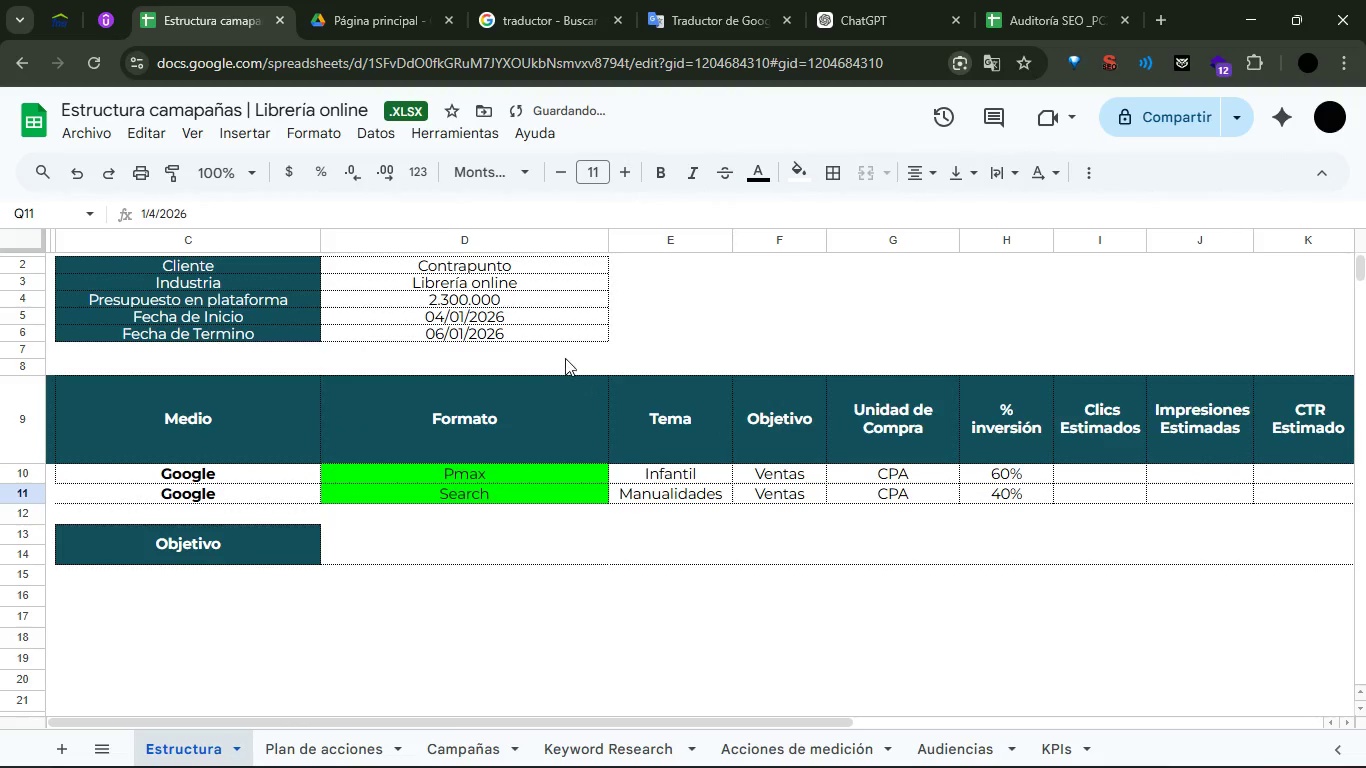 
left_click([540, 334])
 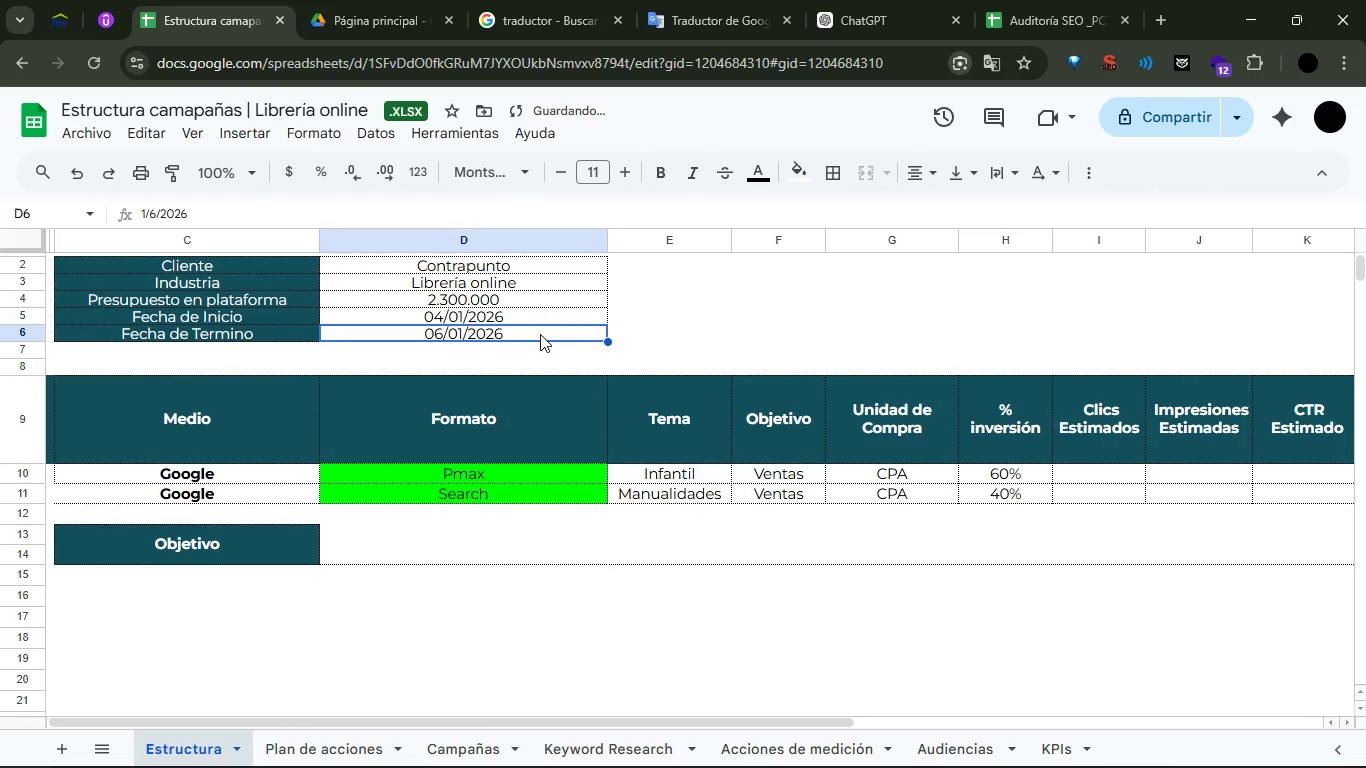 
key(Control+C)
 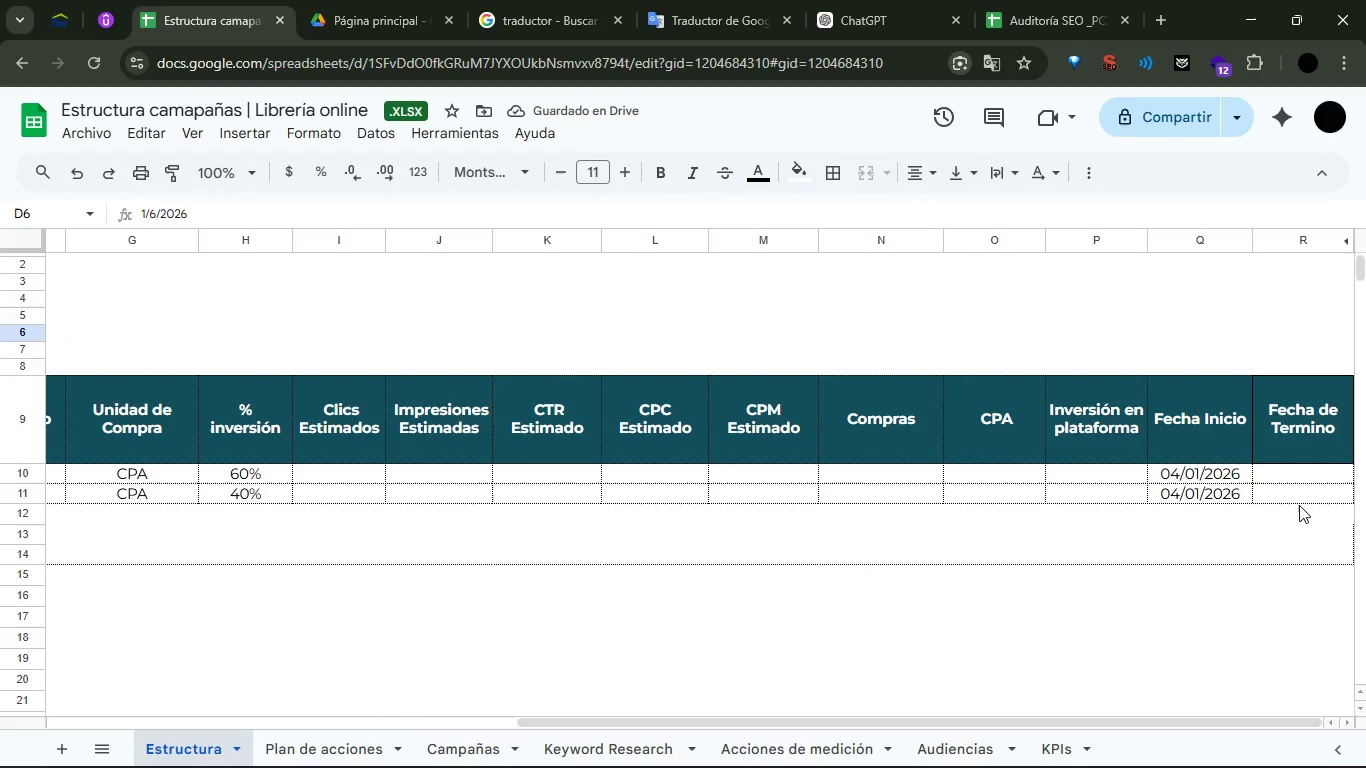 
left_click([1275, 471])
 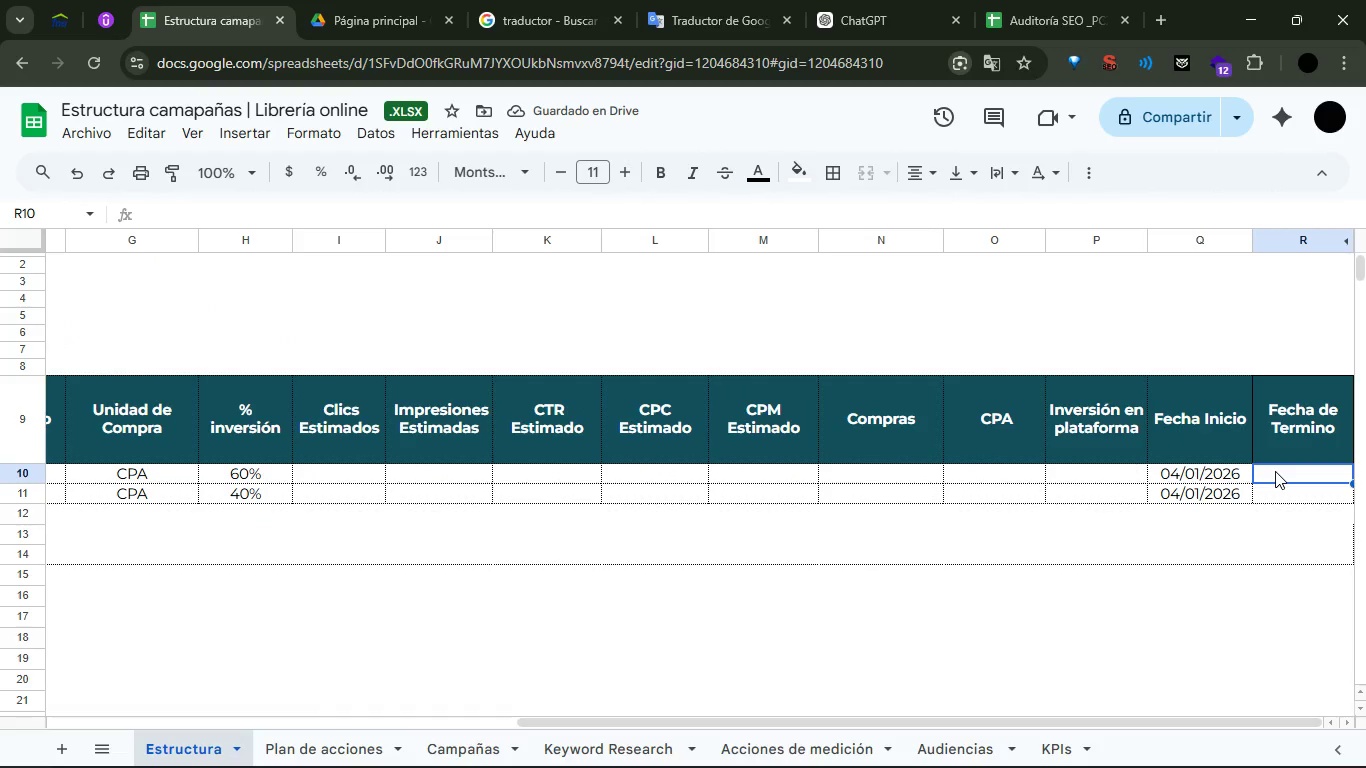 
key(Control+V)
 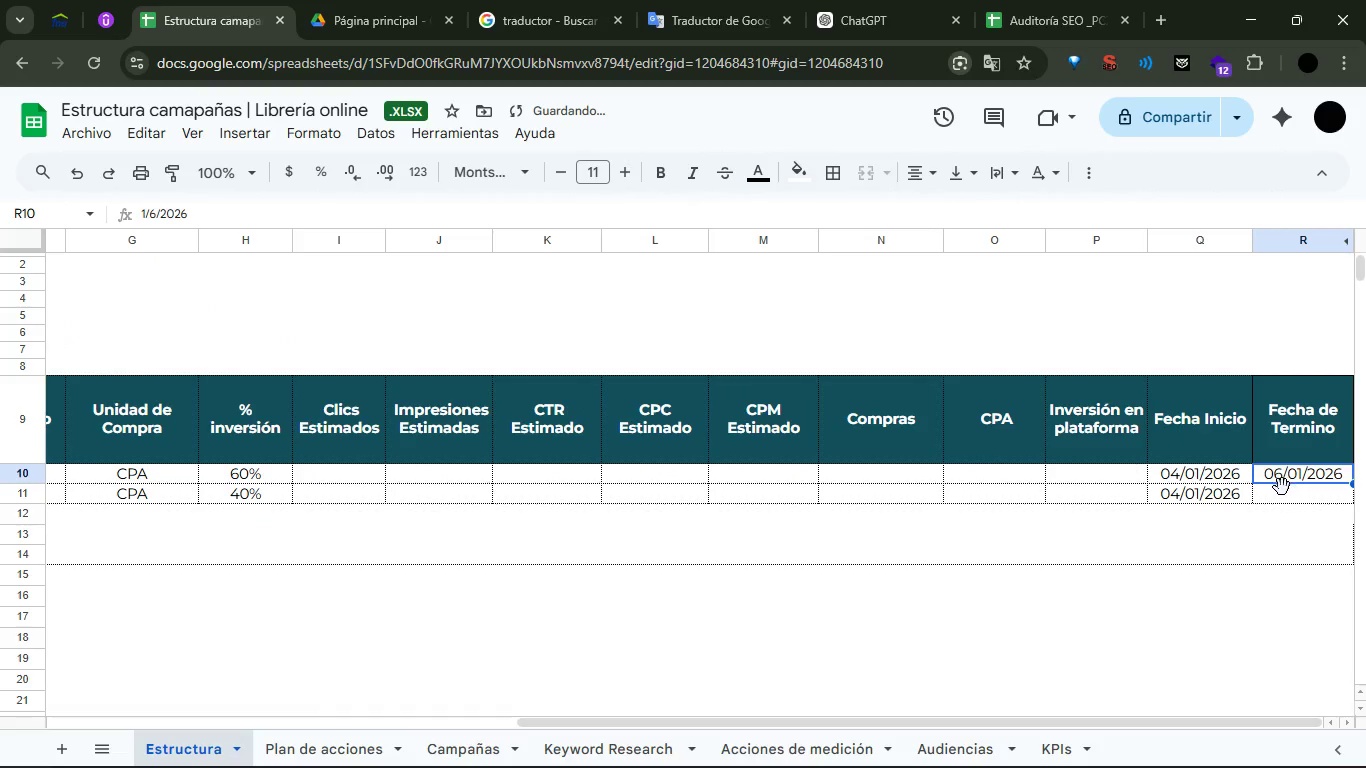 
double_click([1283, 490])
 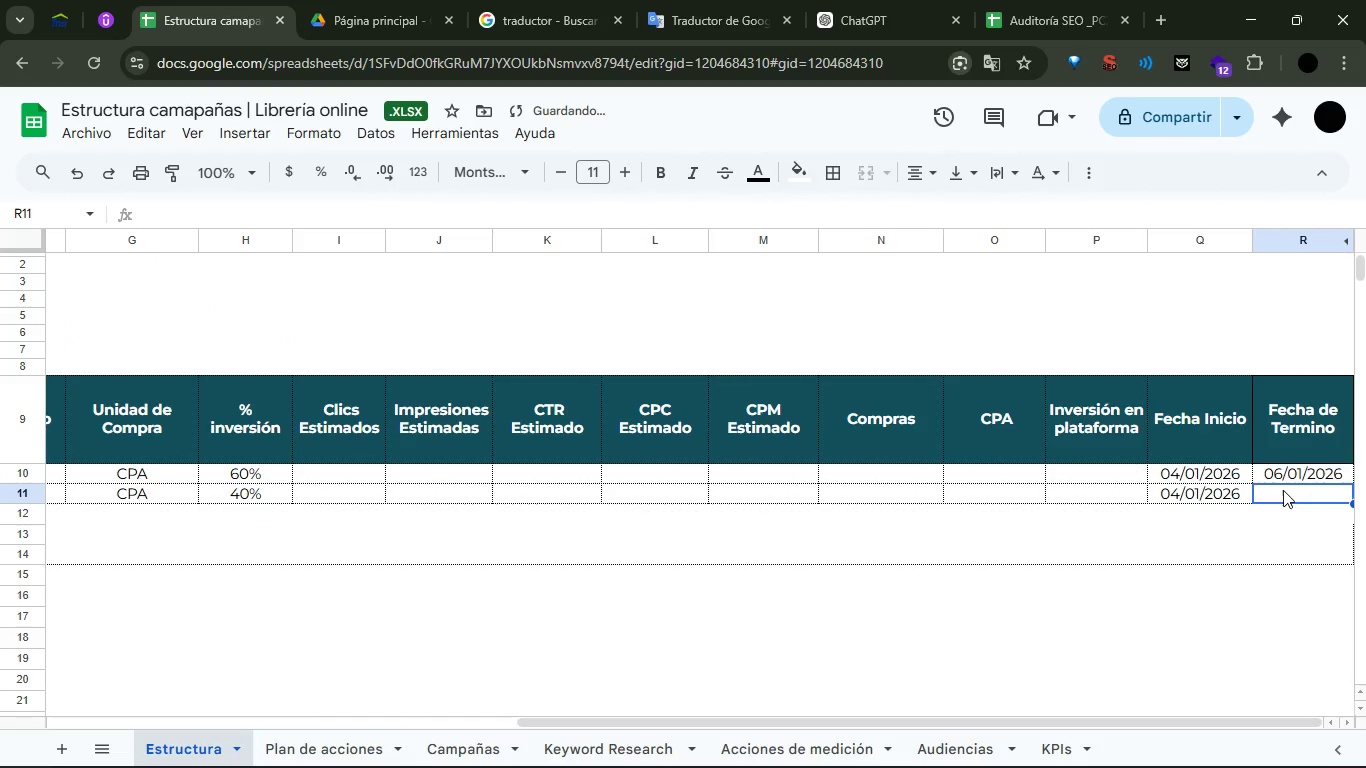 
key(Control+V)
 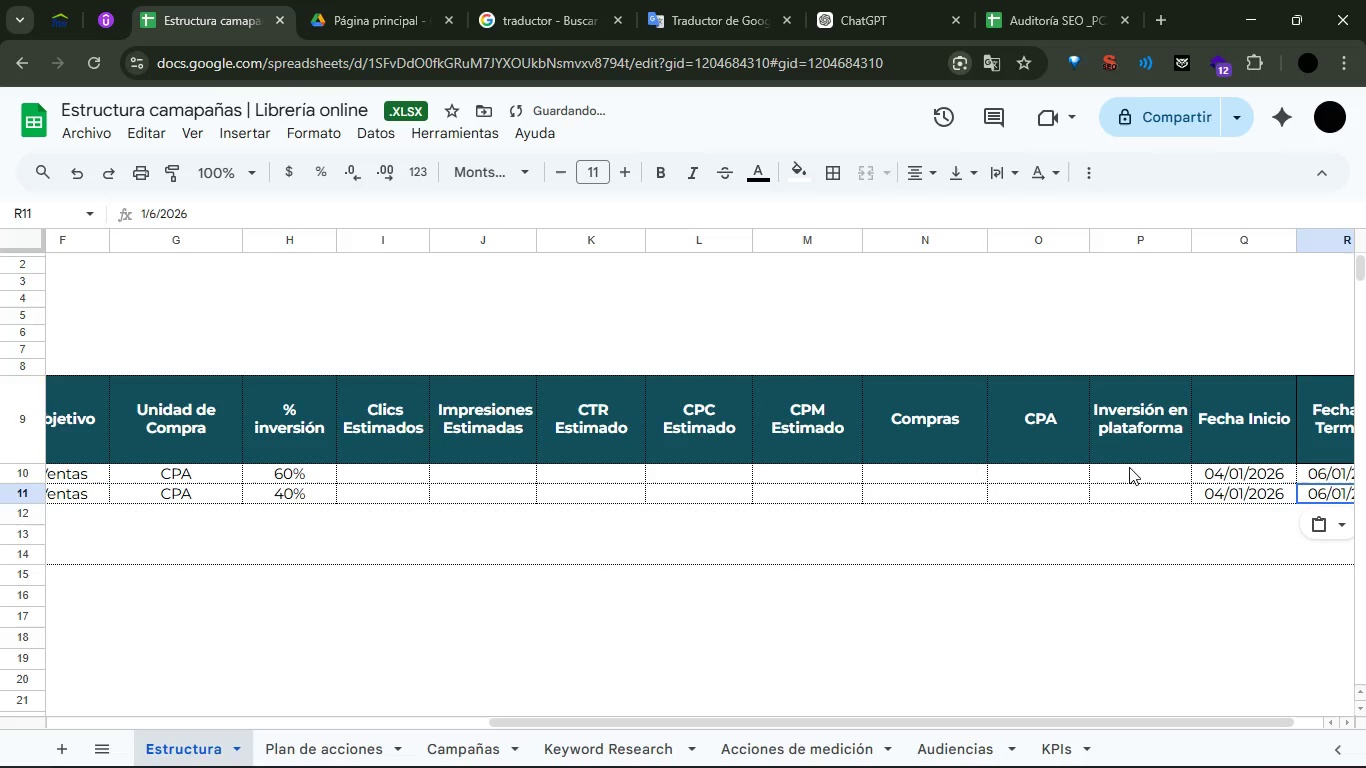 
left_click([1129, 470])
 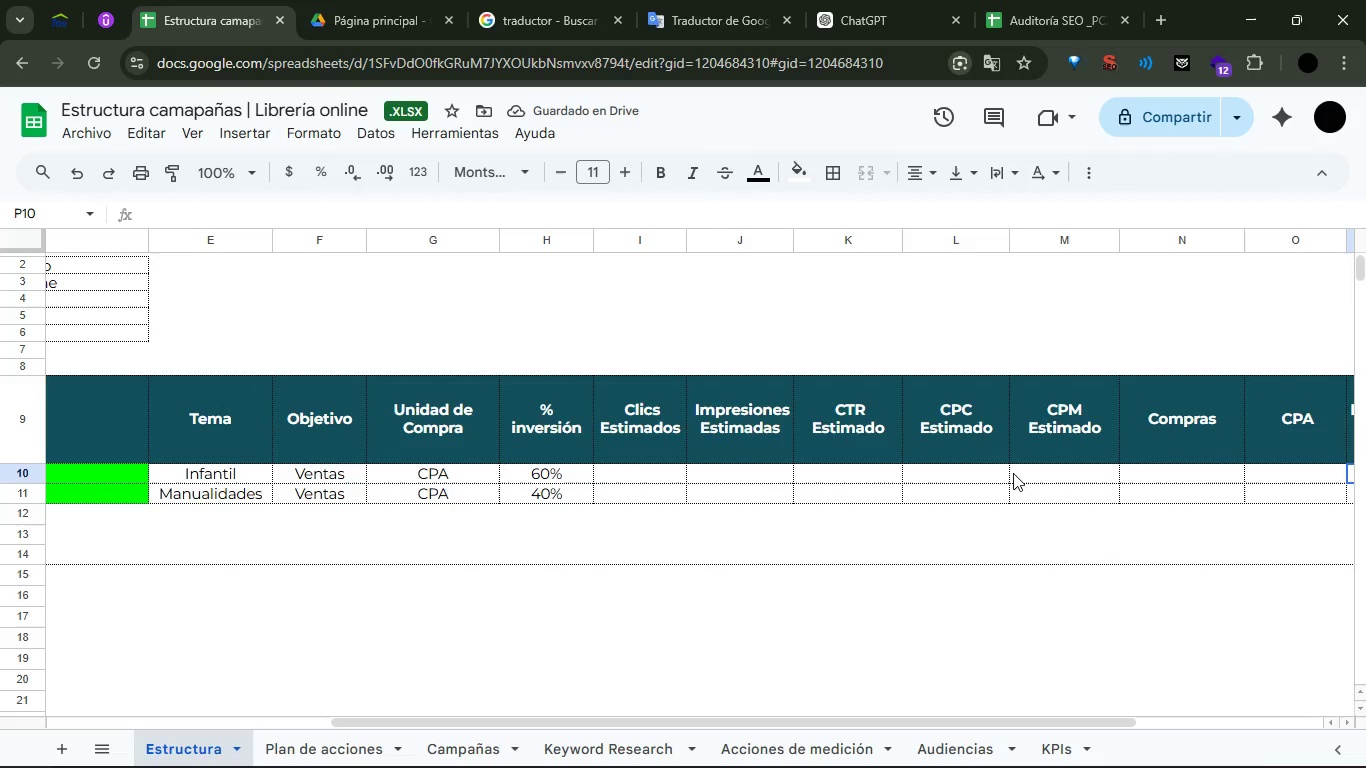 
wait(8.17)
 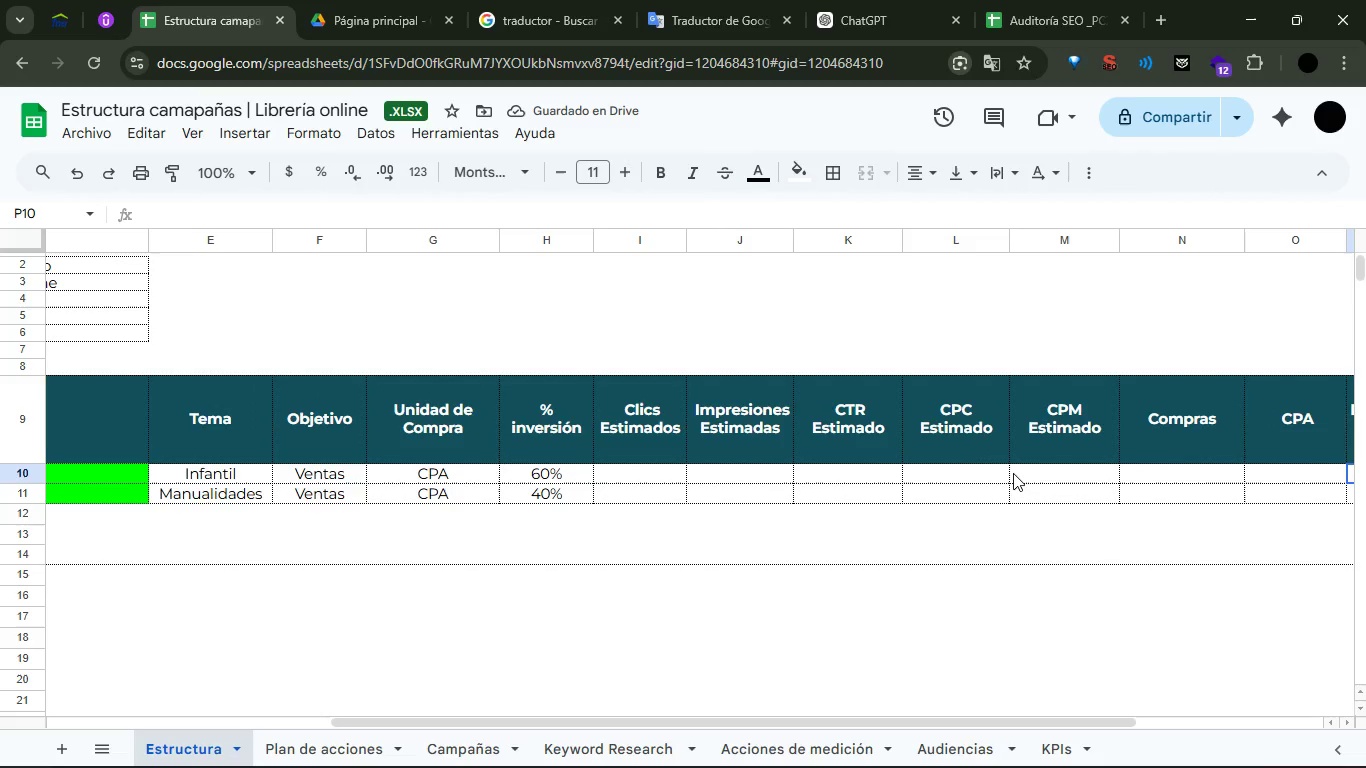 
double_click([726, 462])
 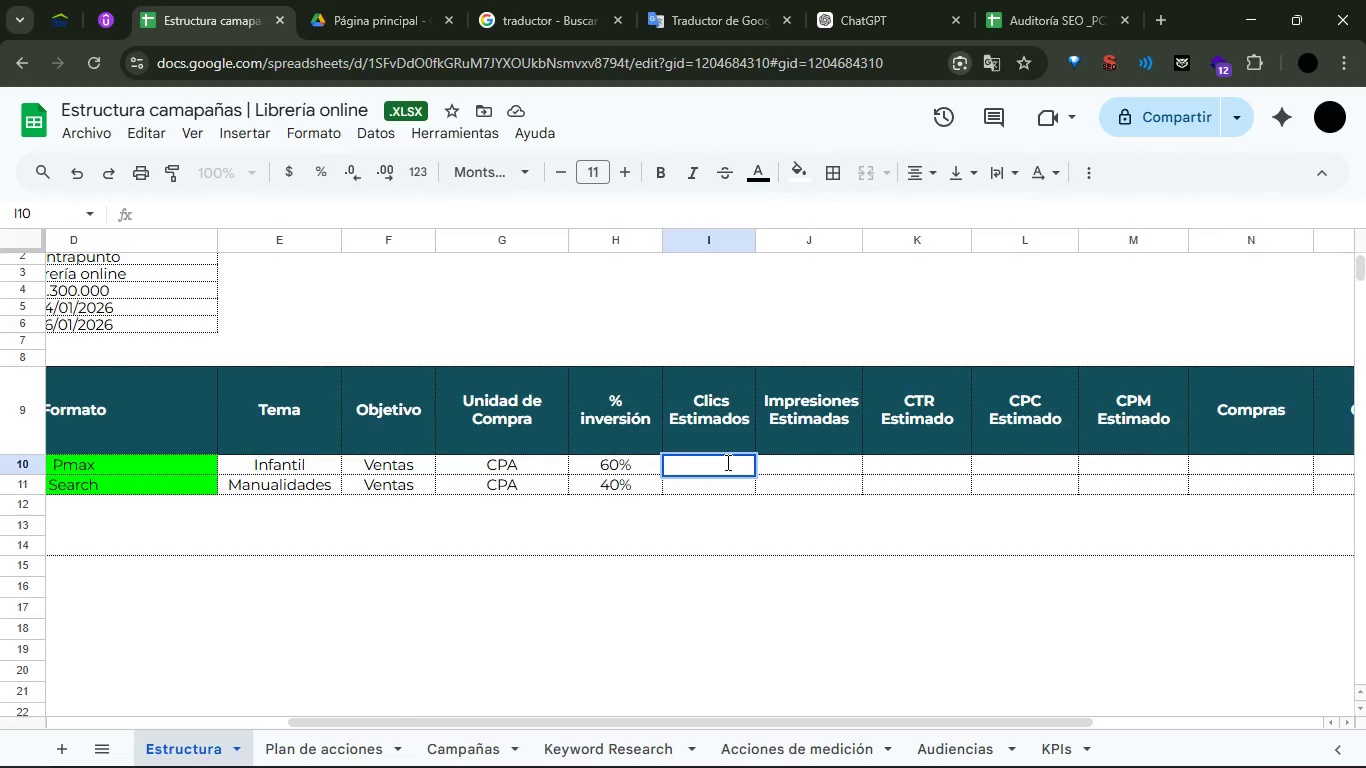 
type(10833)
 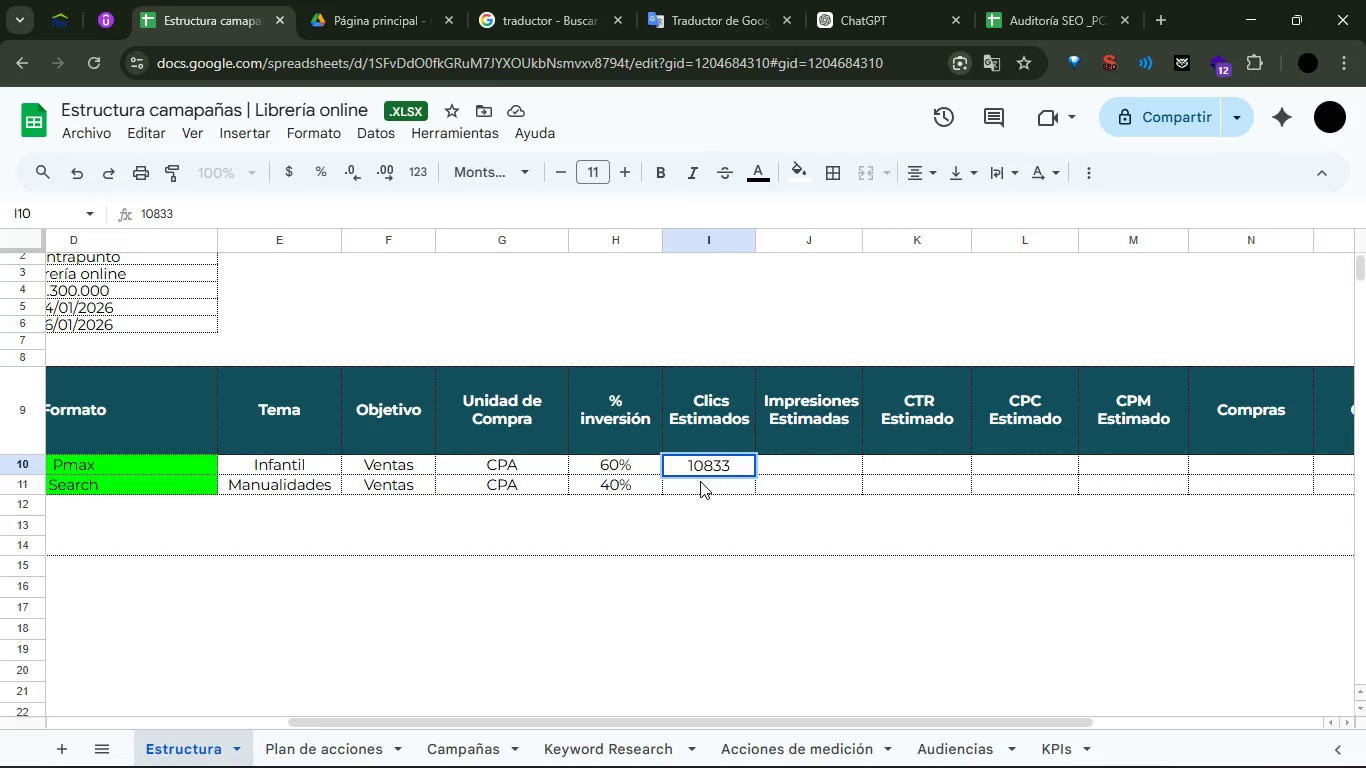 
double_click([700, 481])
 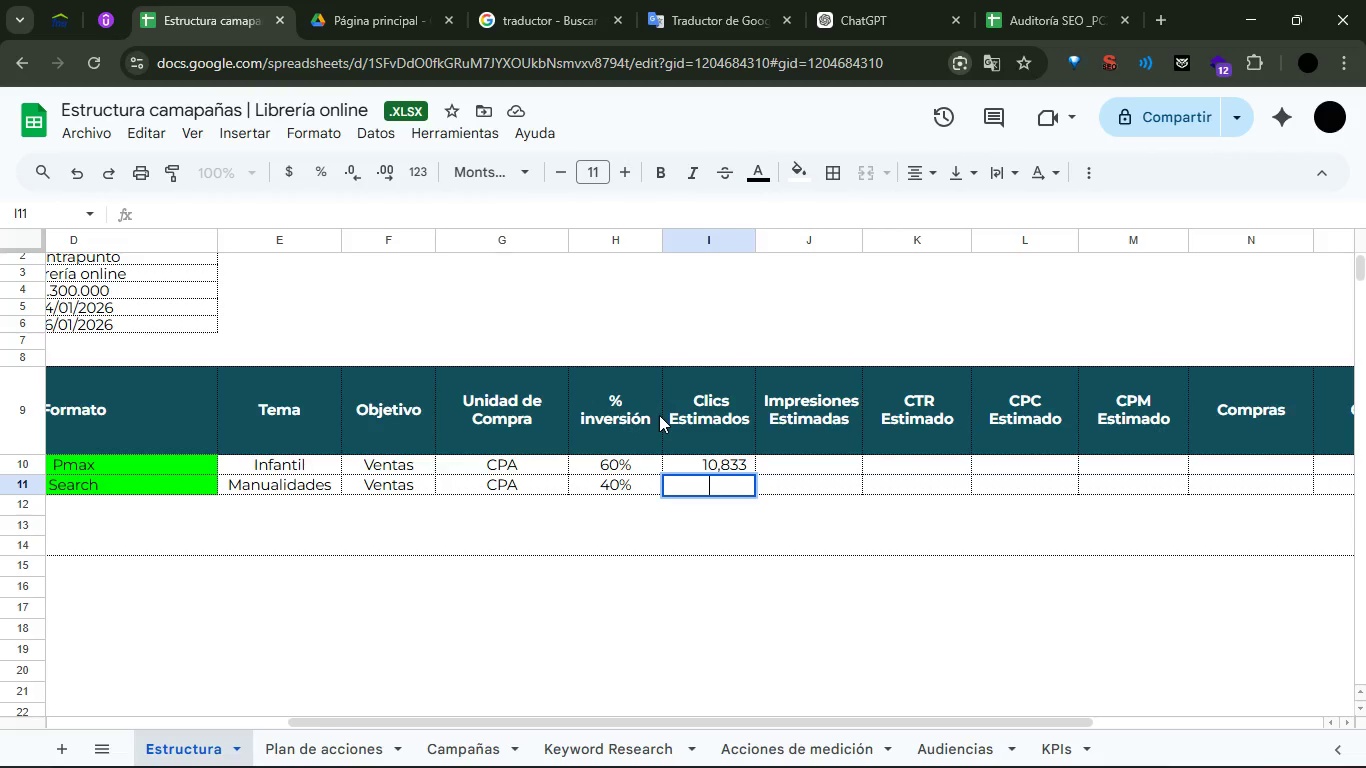 
wait(22.05)
 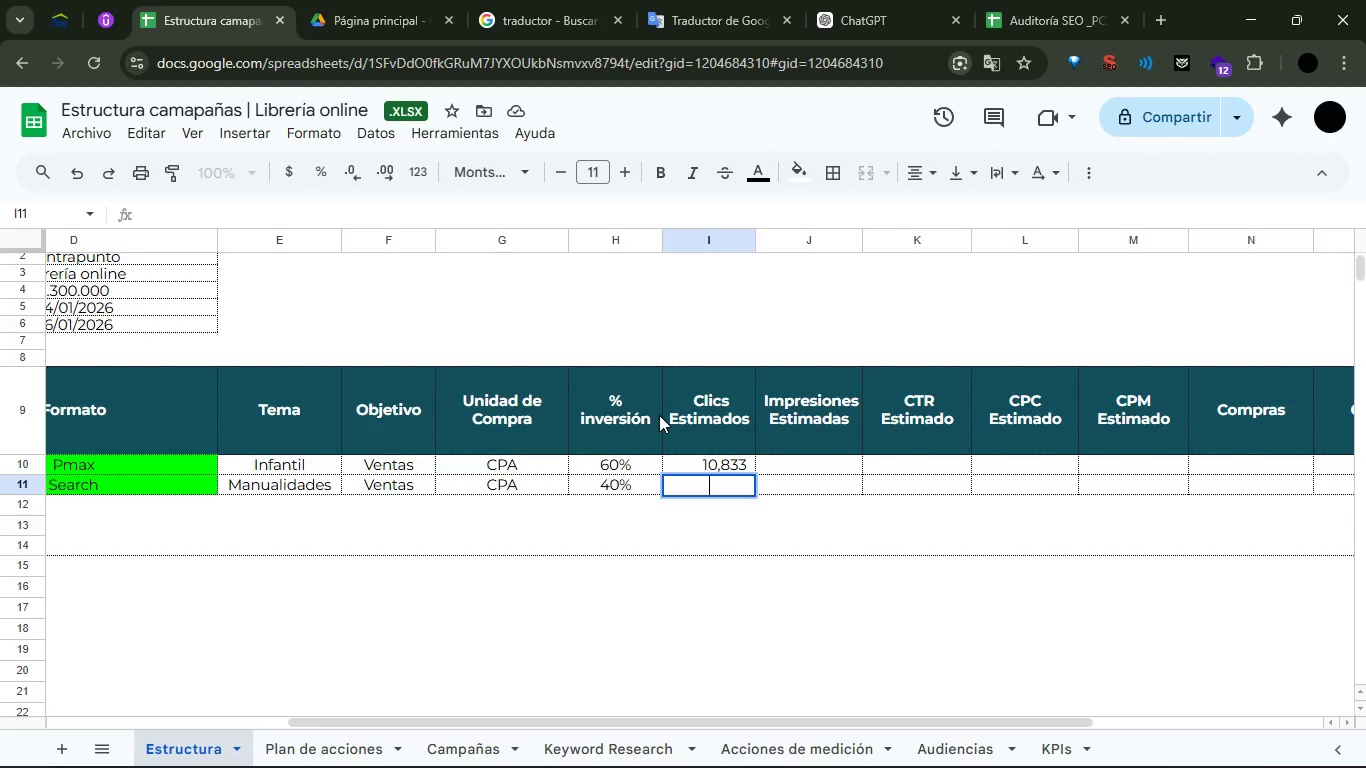 
type(2667)
 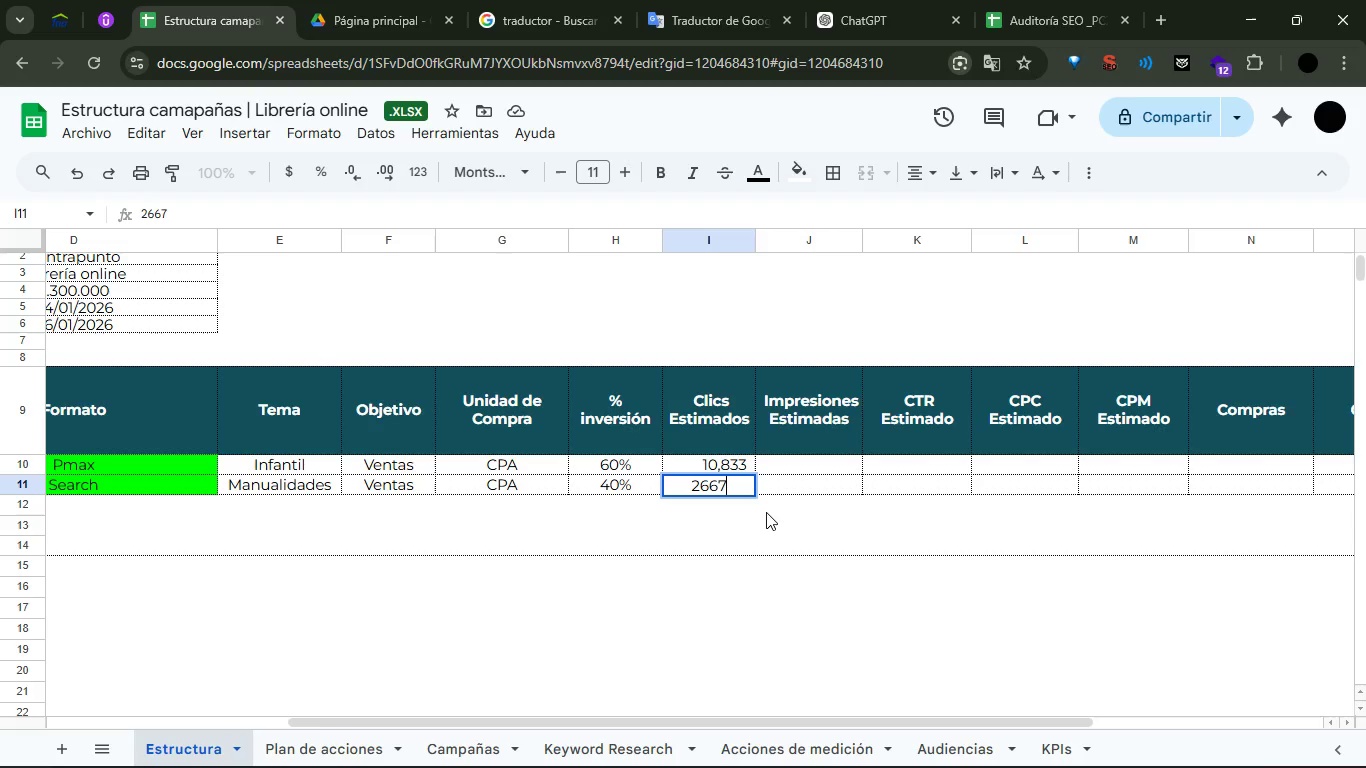 
wait(5.92)
 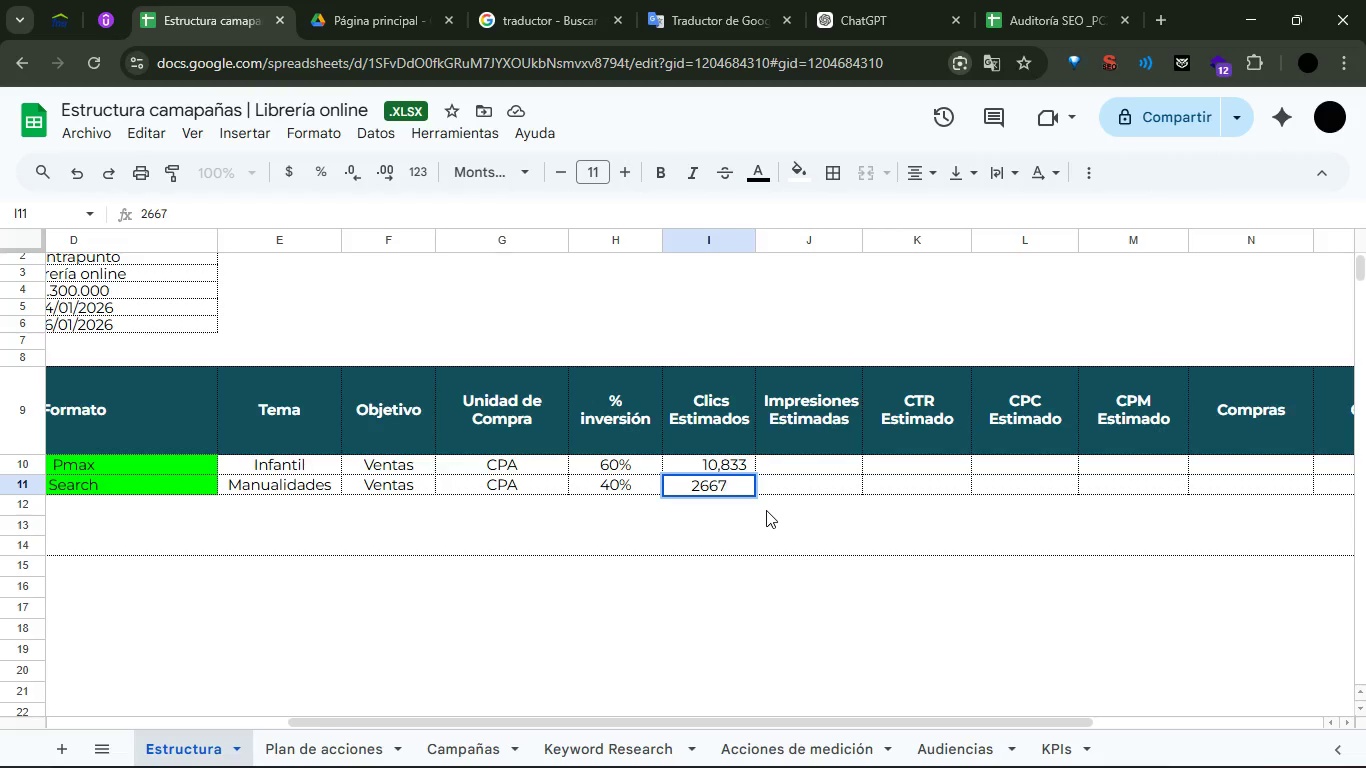 
double_click([806, 464])
 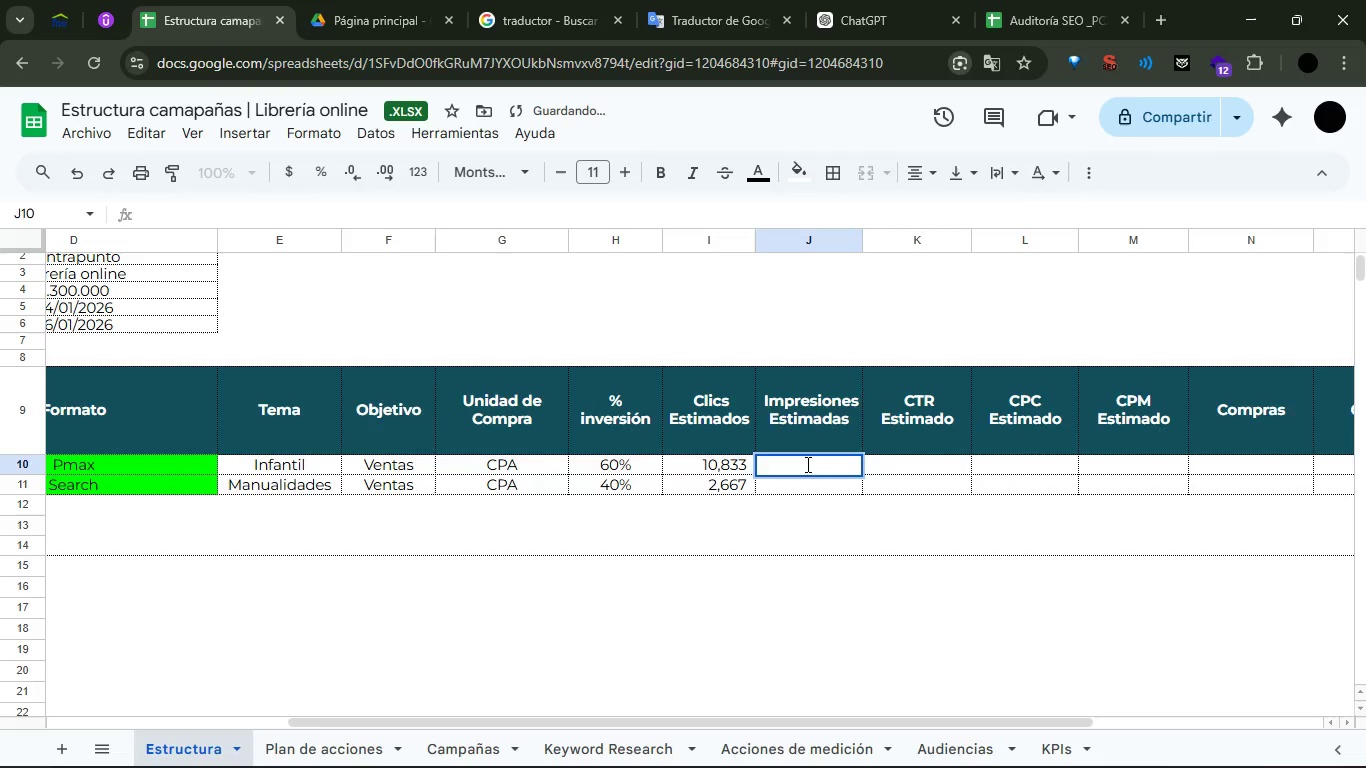 
type(98568)
 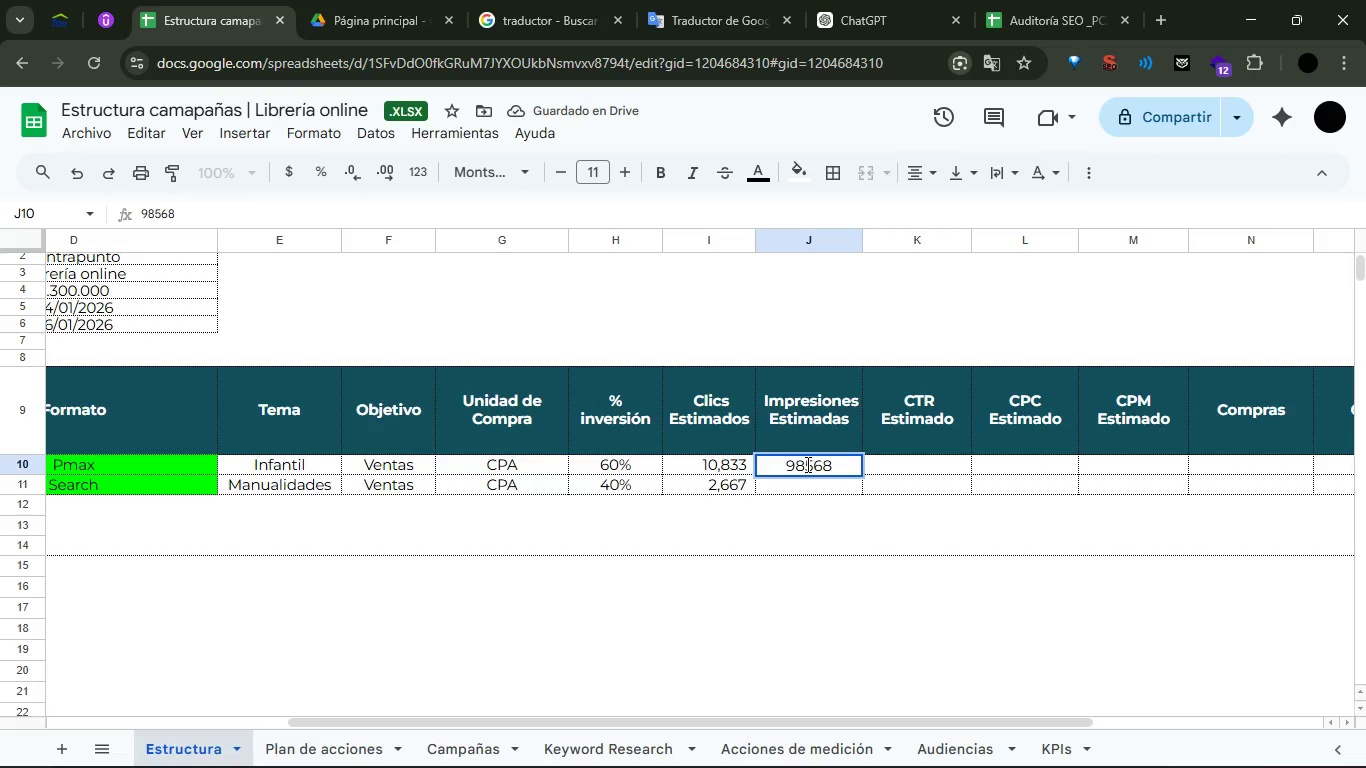 
key(Enter)
 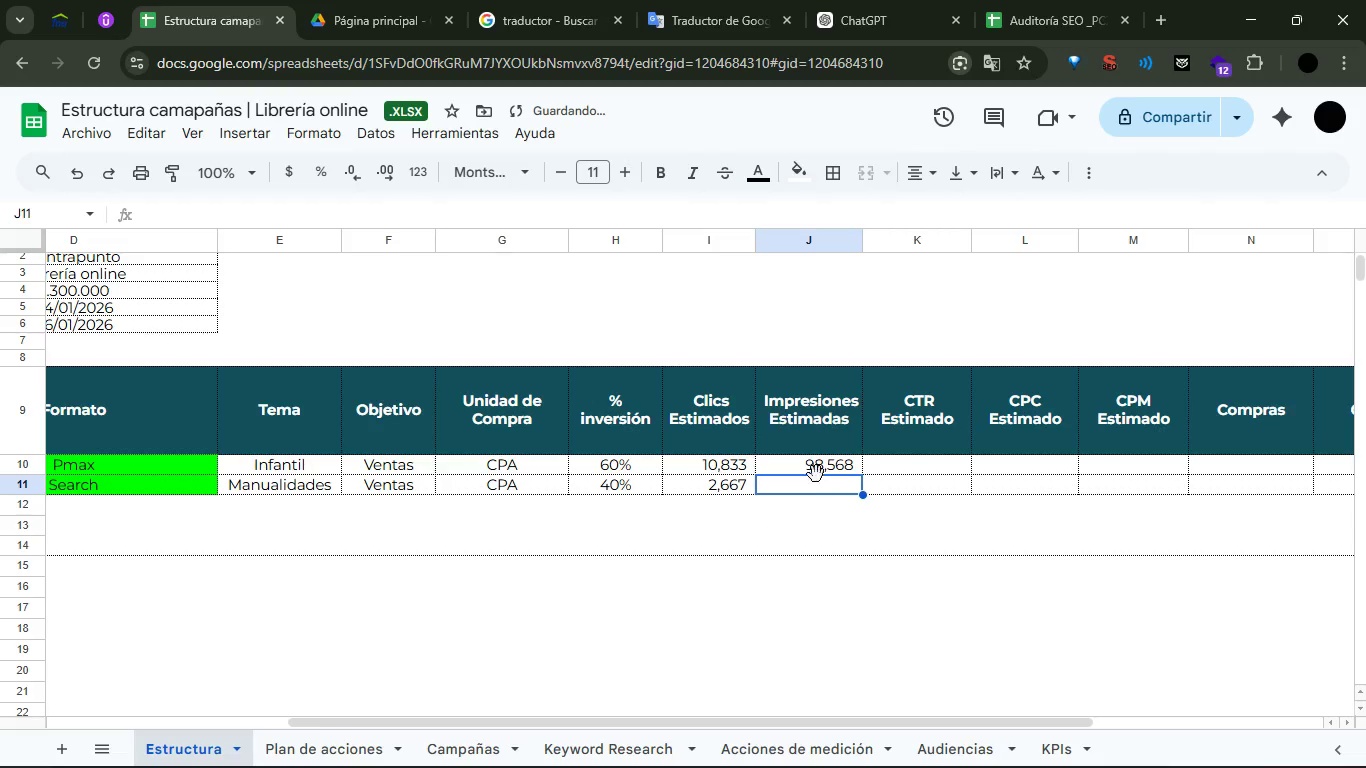 
left_click([816, 497])
 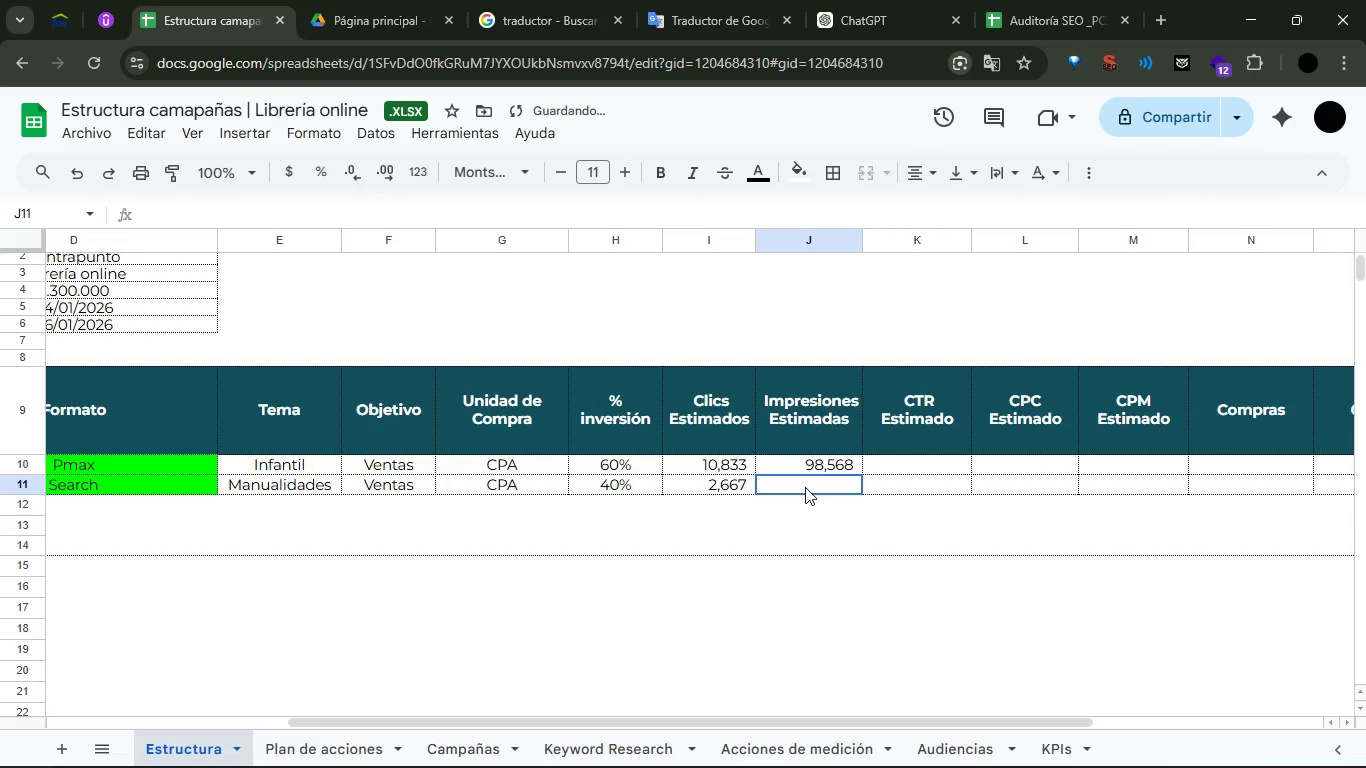 
double_click([805, 487])
 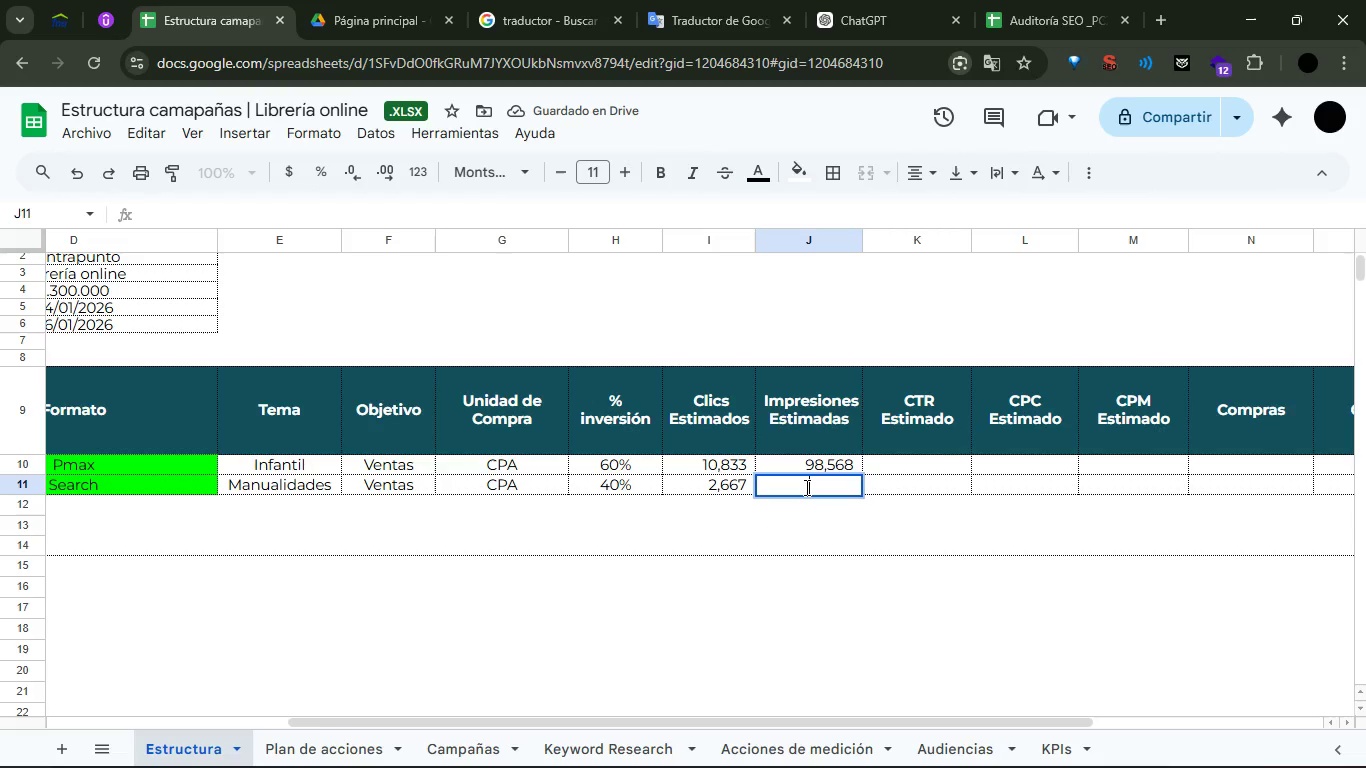 
type(70175)
 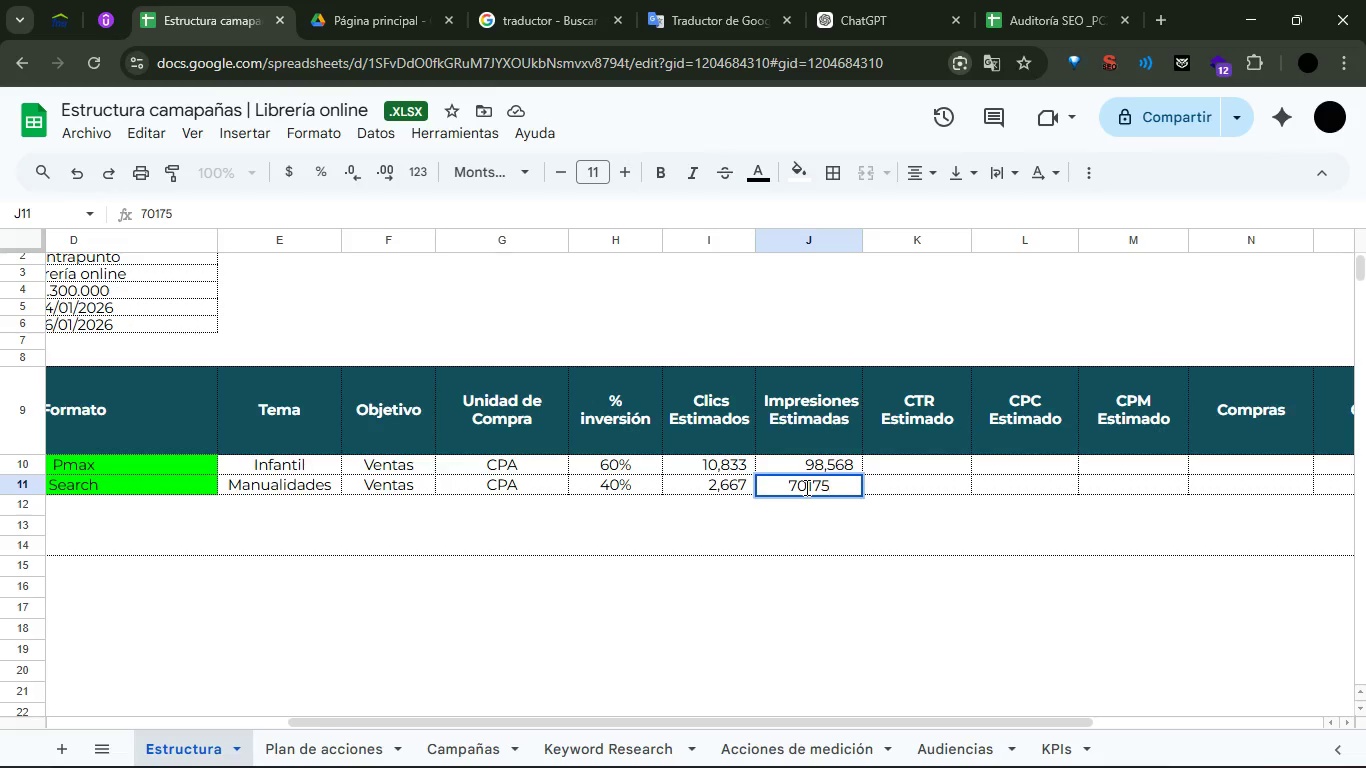 
key(Enter)
 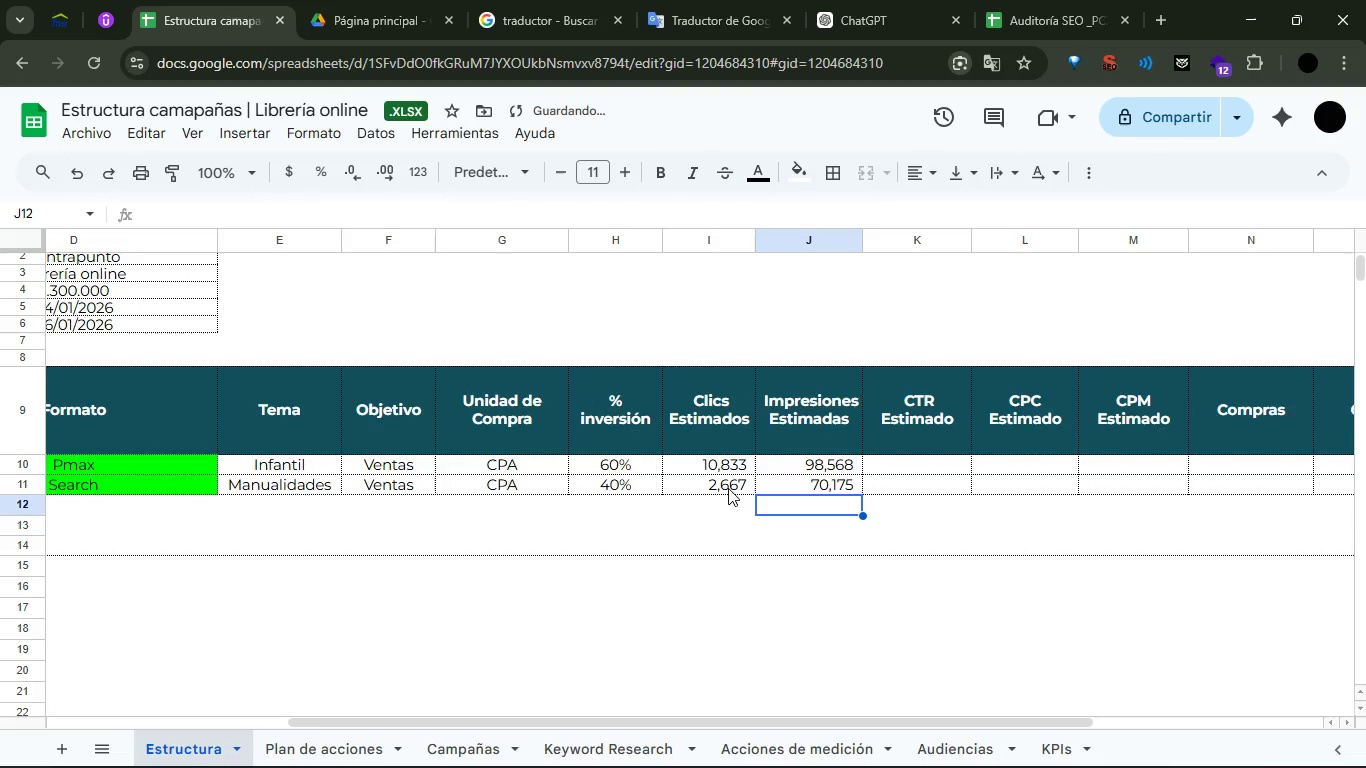 
double_click([724, 488])
 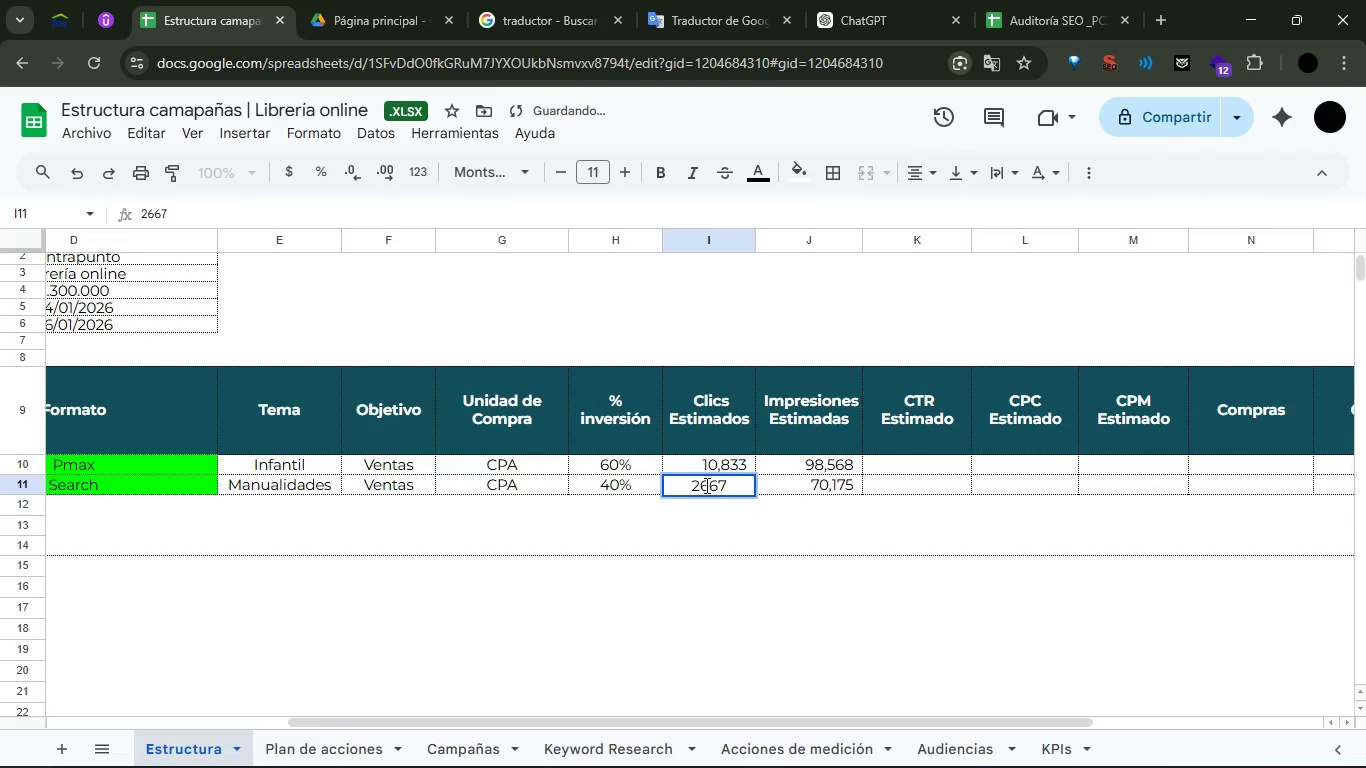 
left_click([705, 485])
 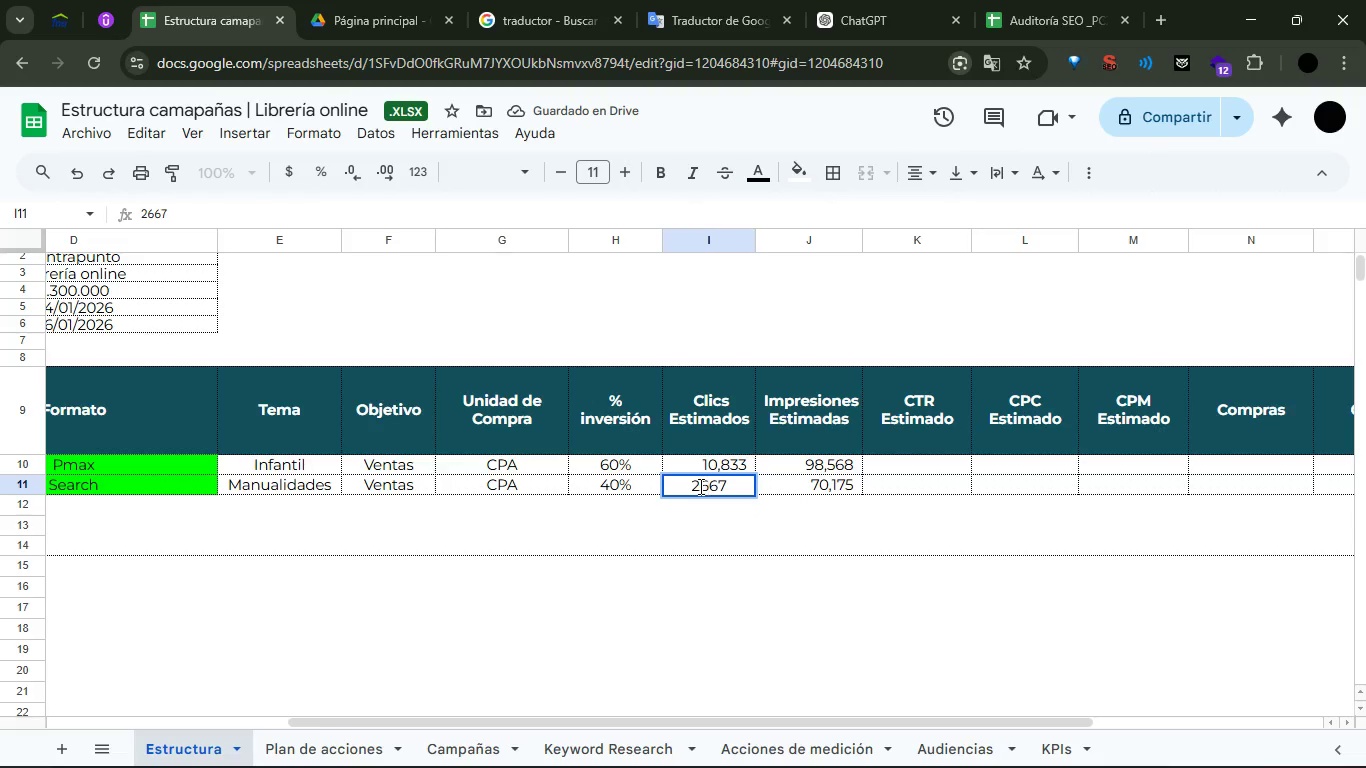 
left_click([699, 486])
 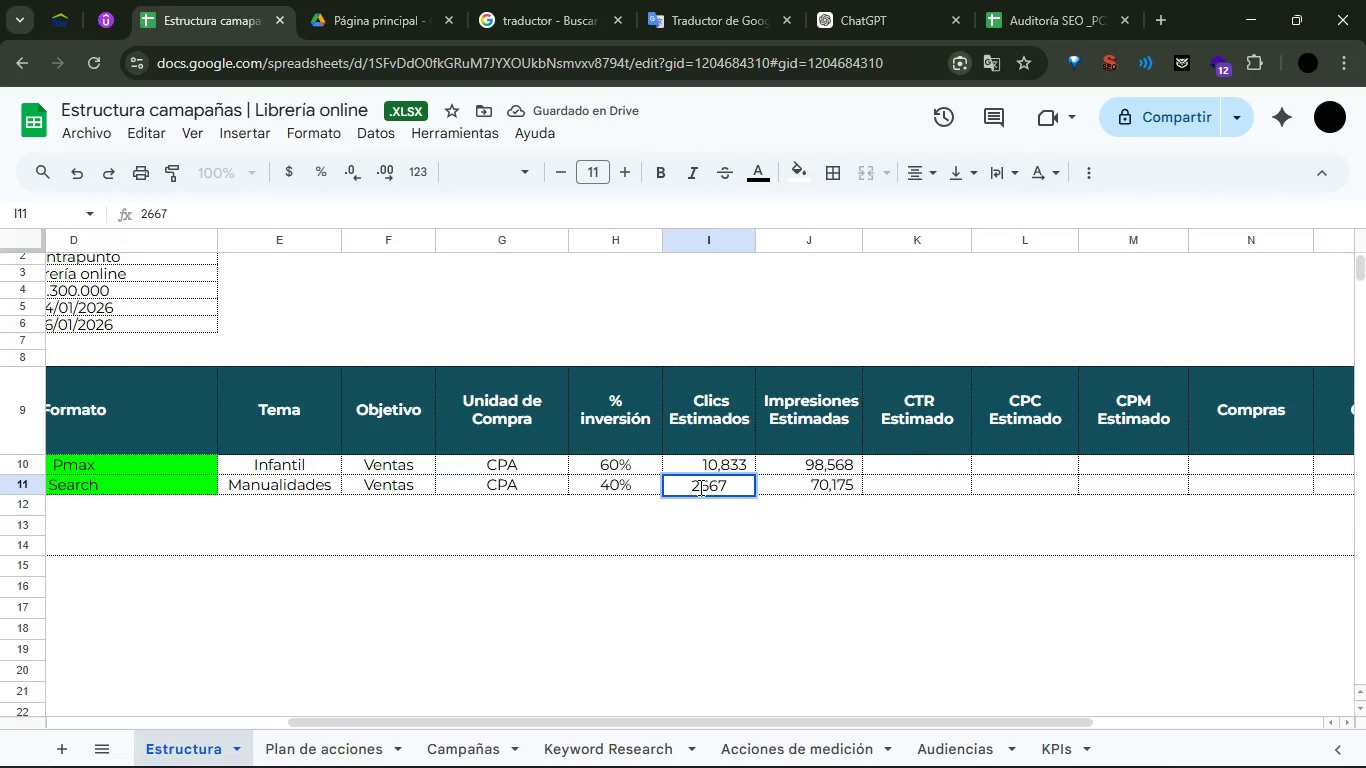 
key(Backspace)
 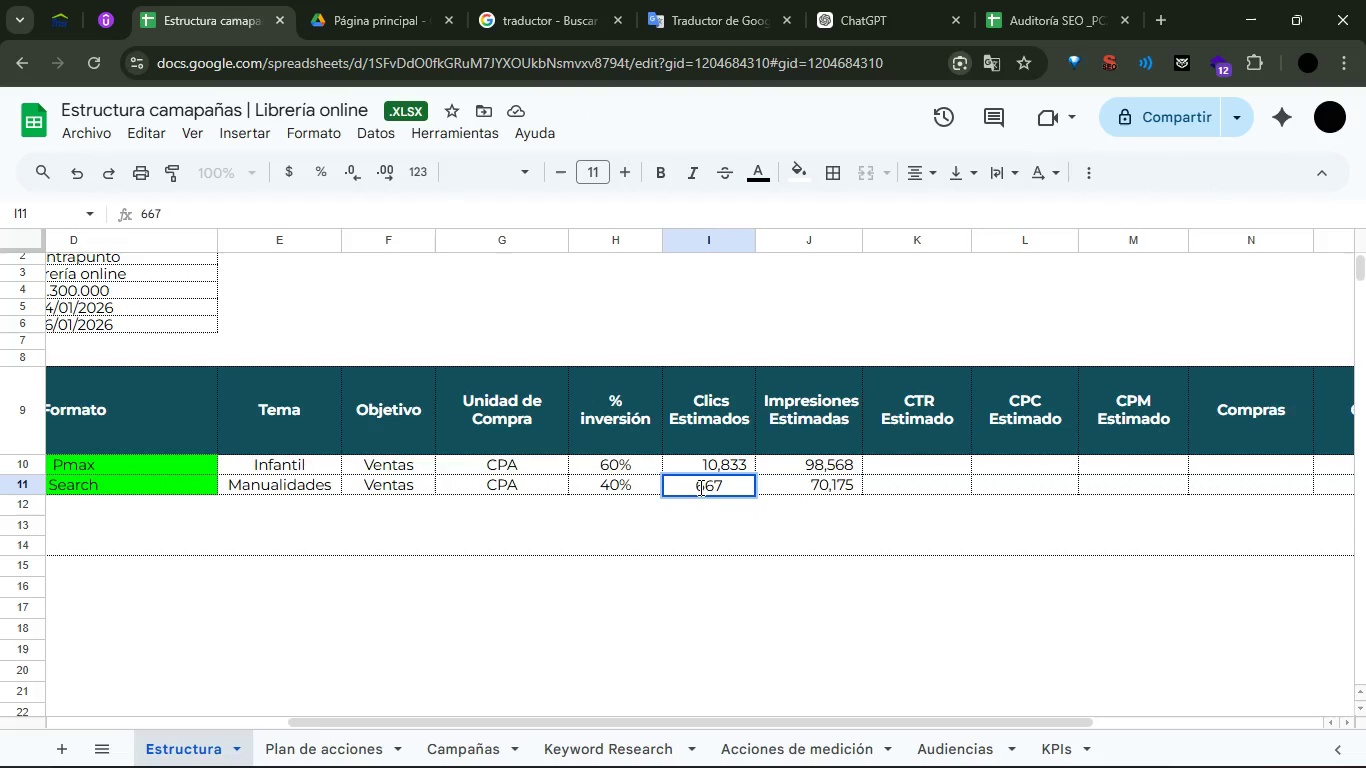 
key(5)
 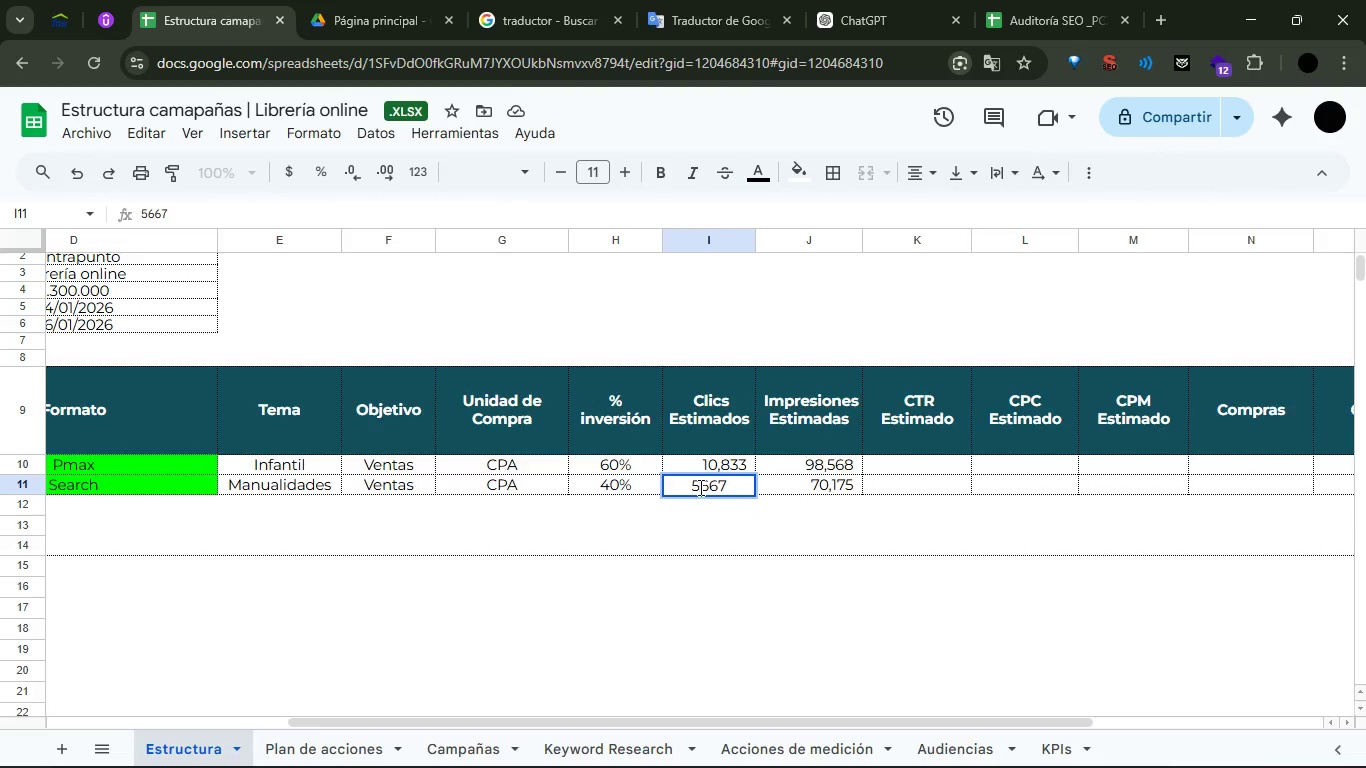 
key(Enter)
 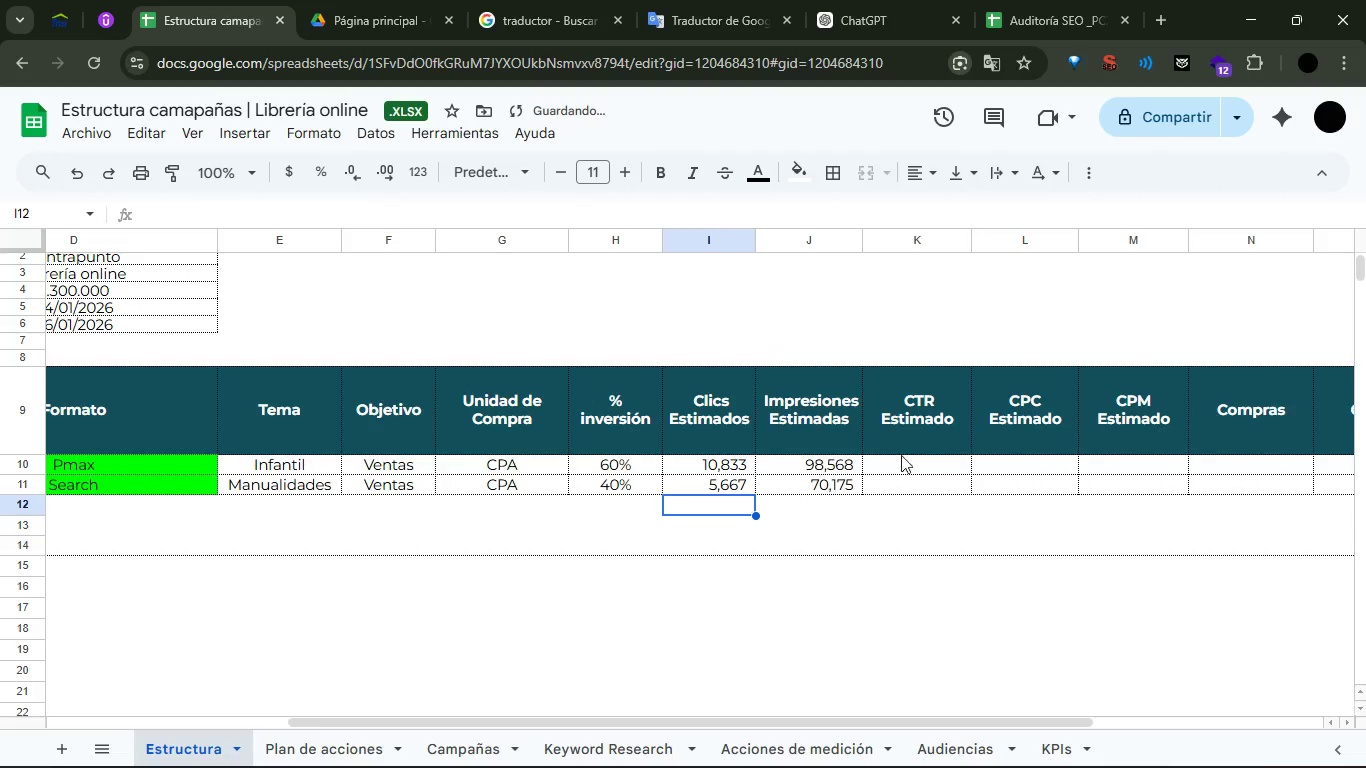 
double_click([901, 456])
 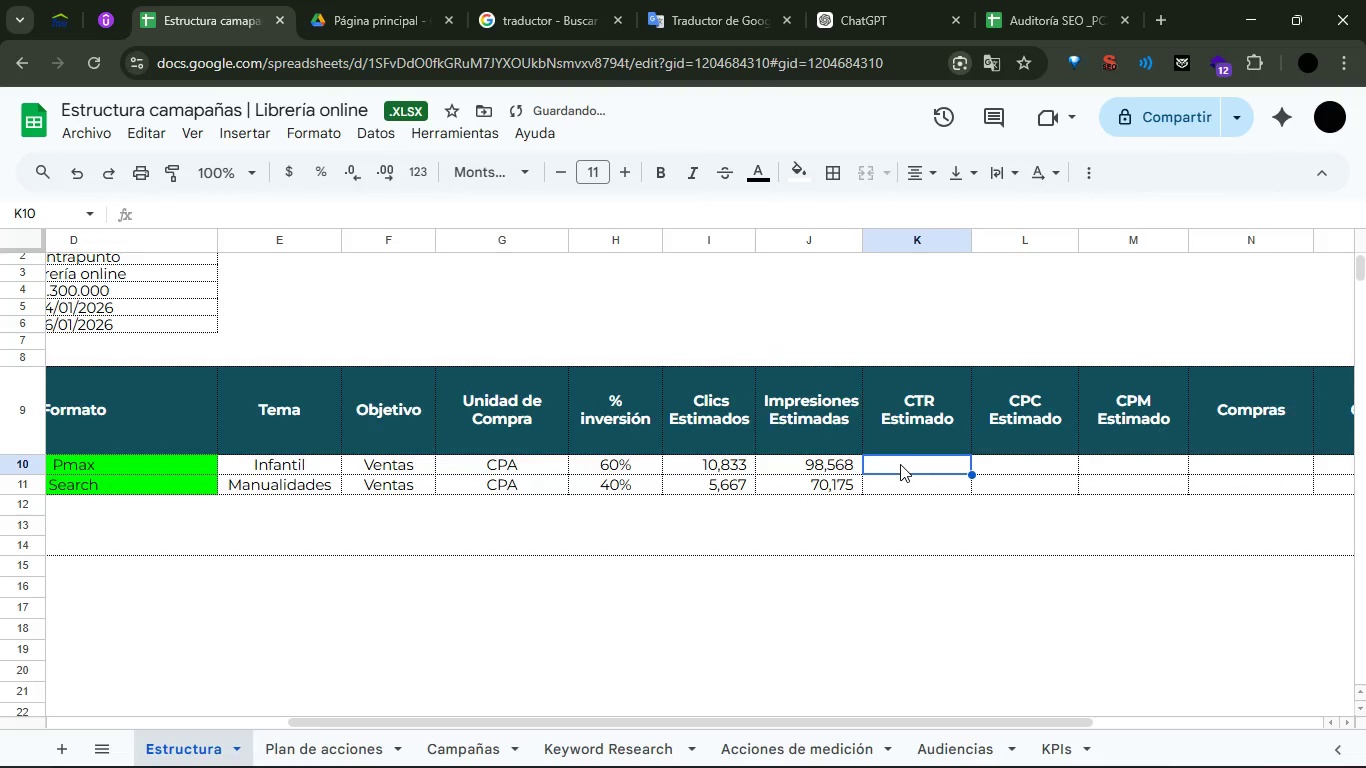 
triple_click([900, 464])
 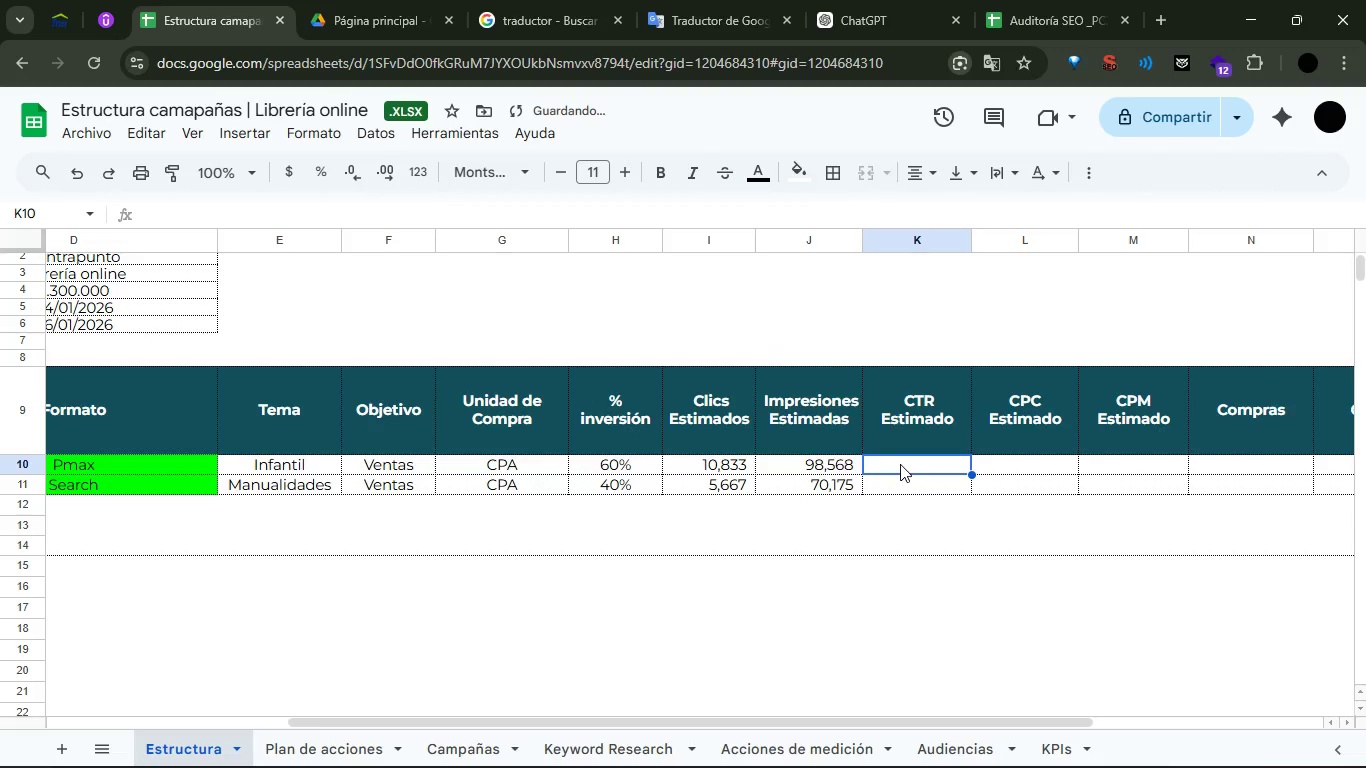 
triple_click([900, 464])
 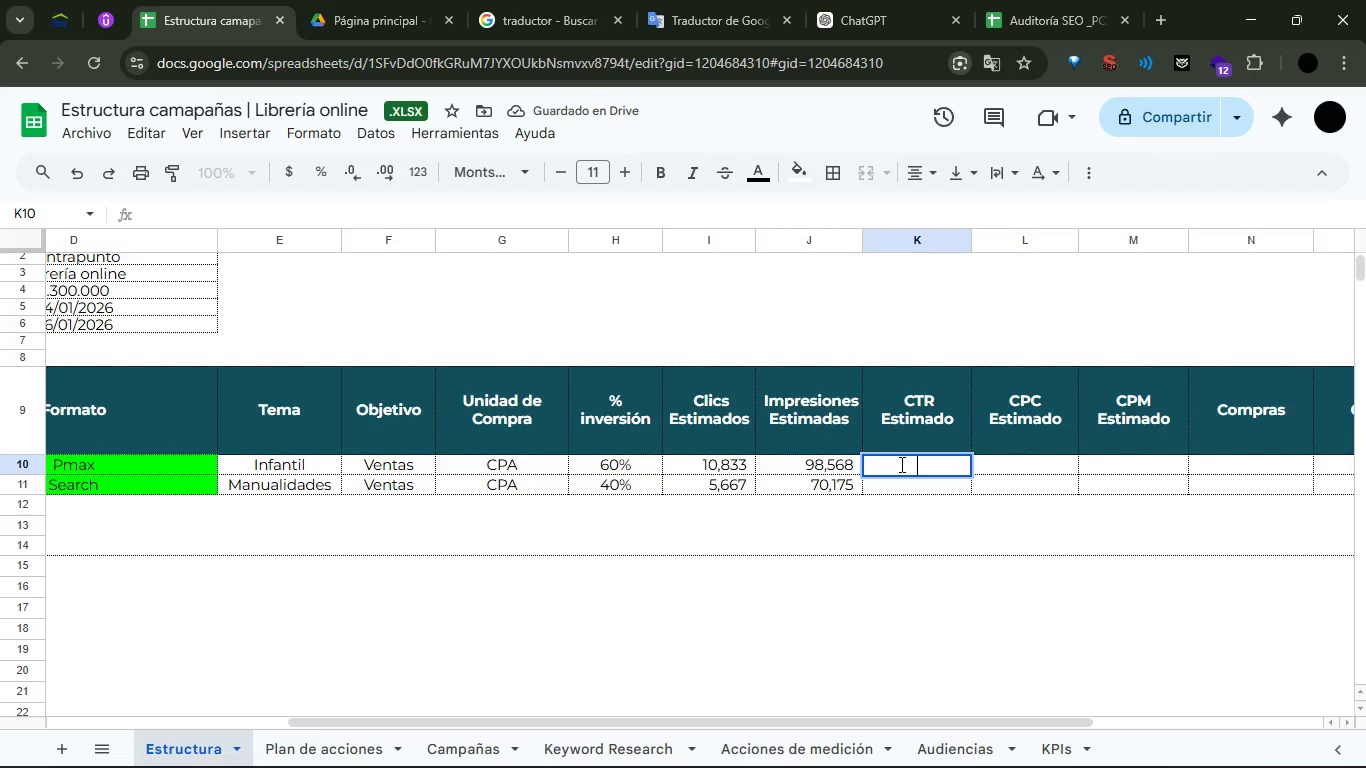 
type(11%)
 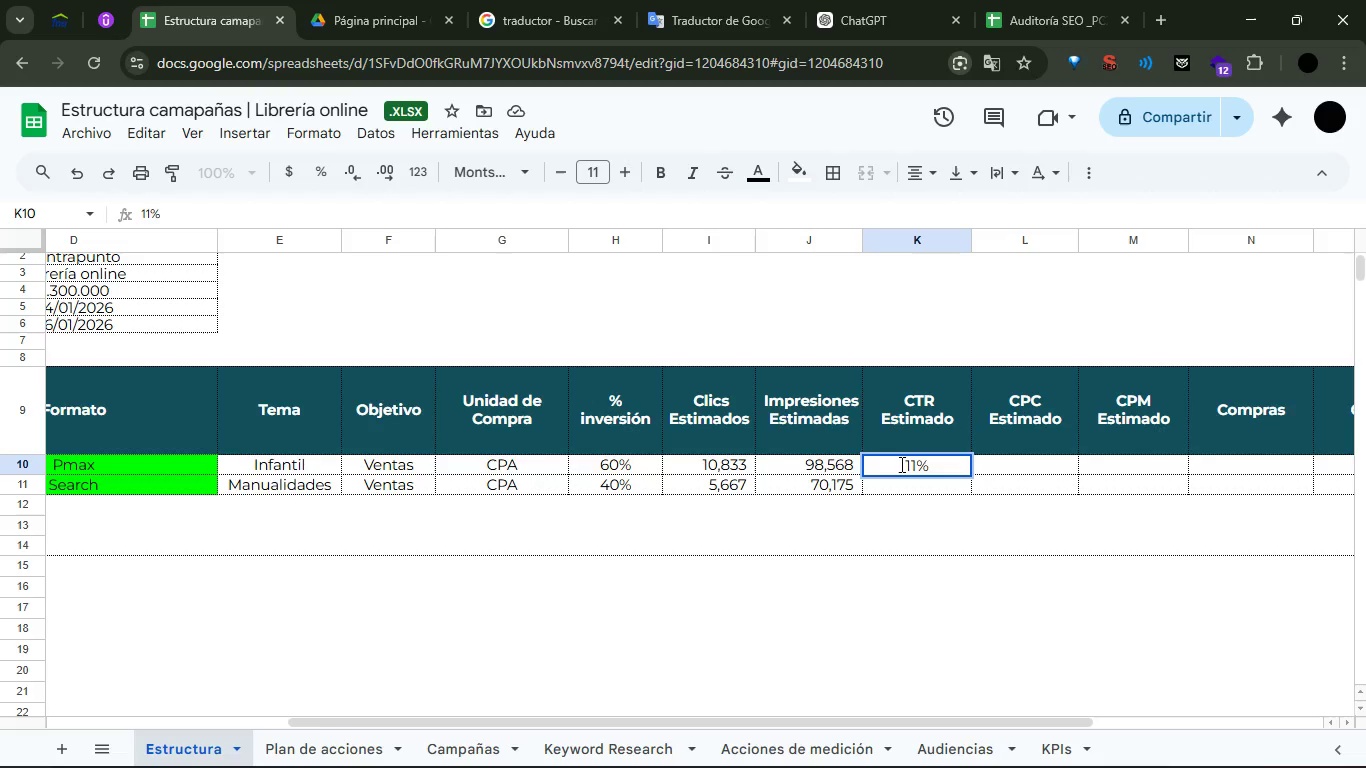 
double_click([905, 484])
 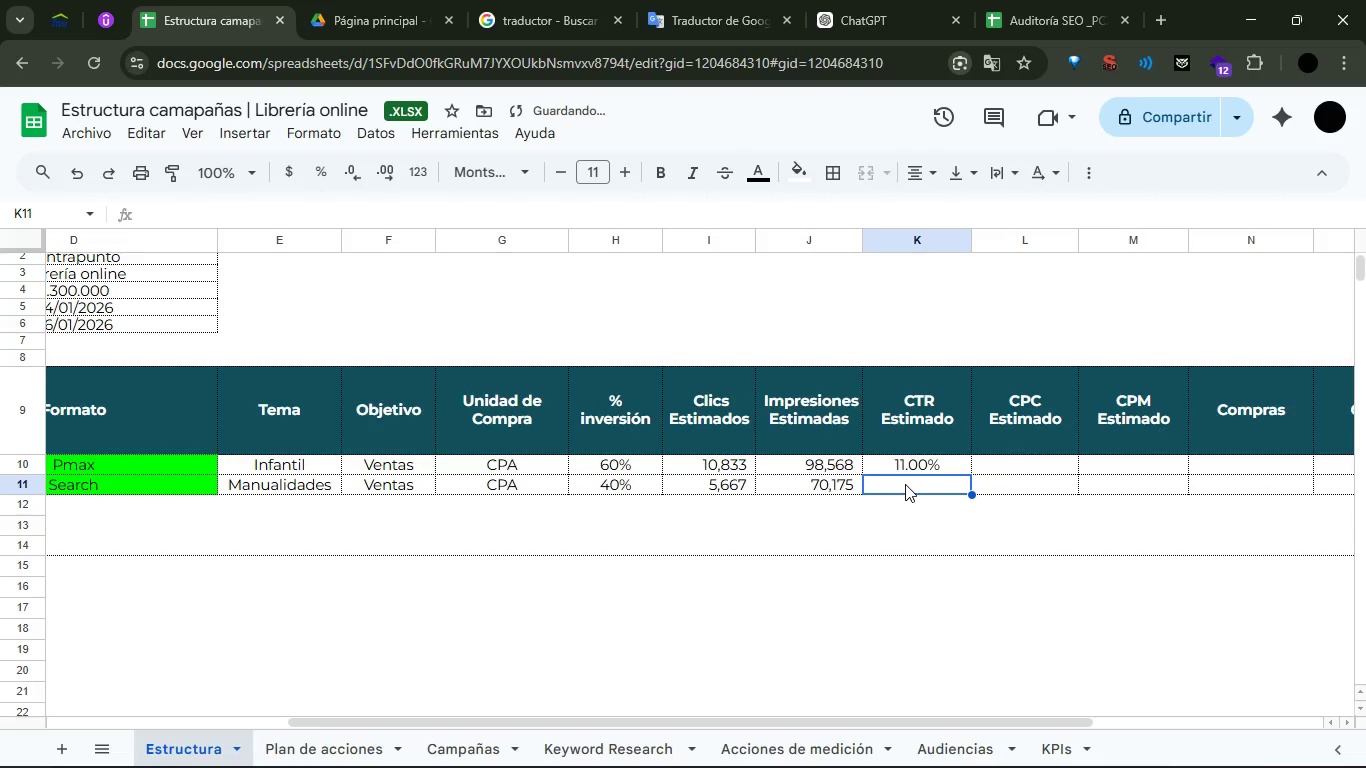 
triple_click([905, 484])
 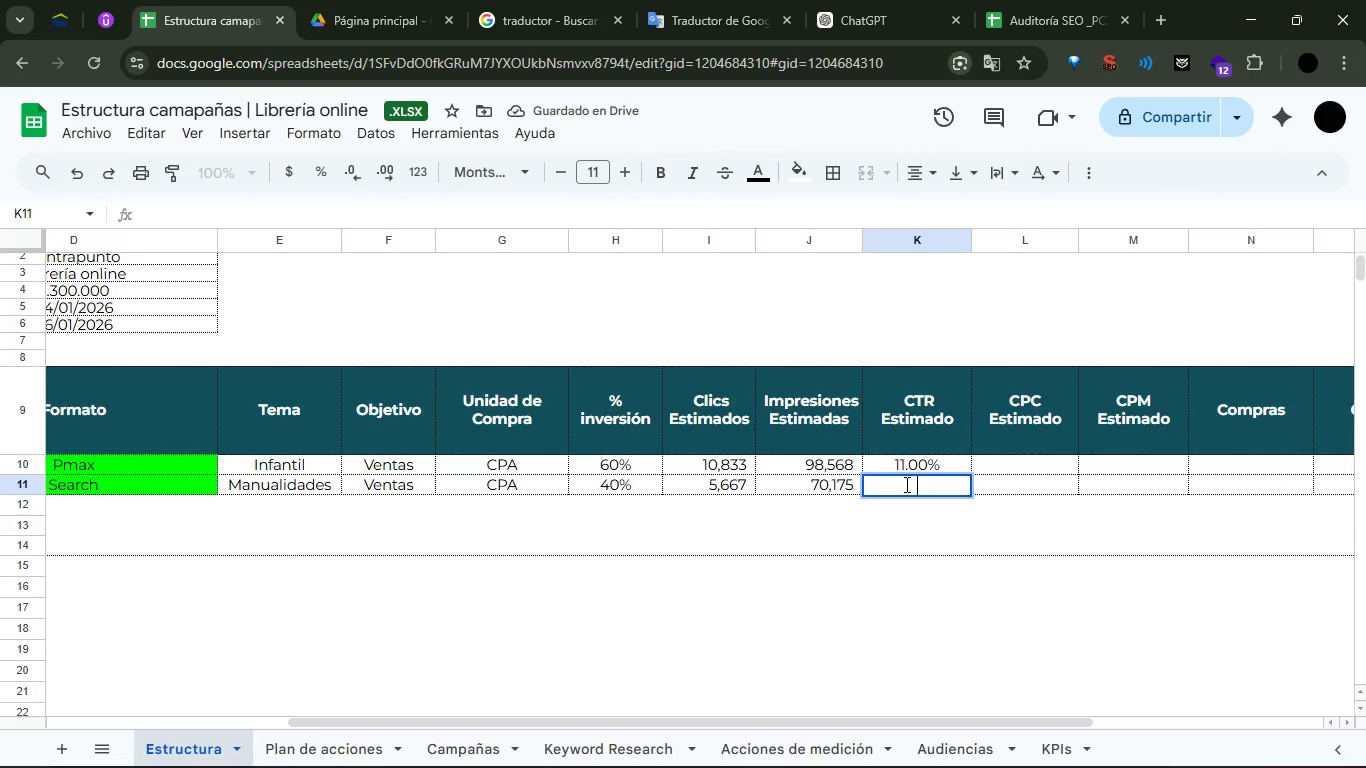 
type(4.80%)
 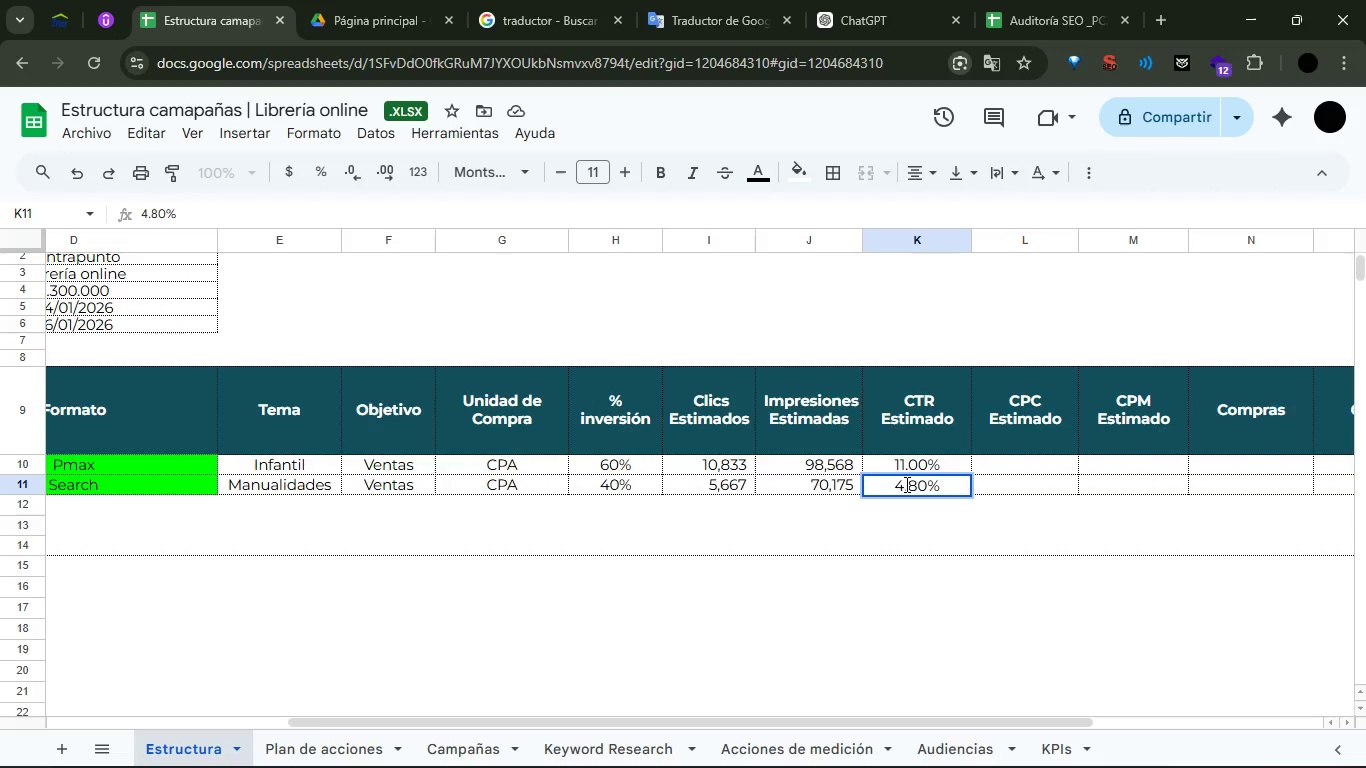 
double_click([1002, 460])
 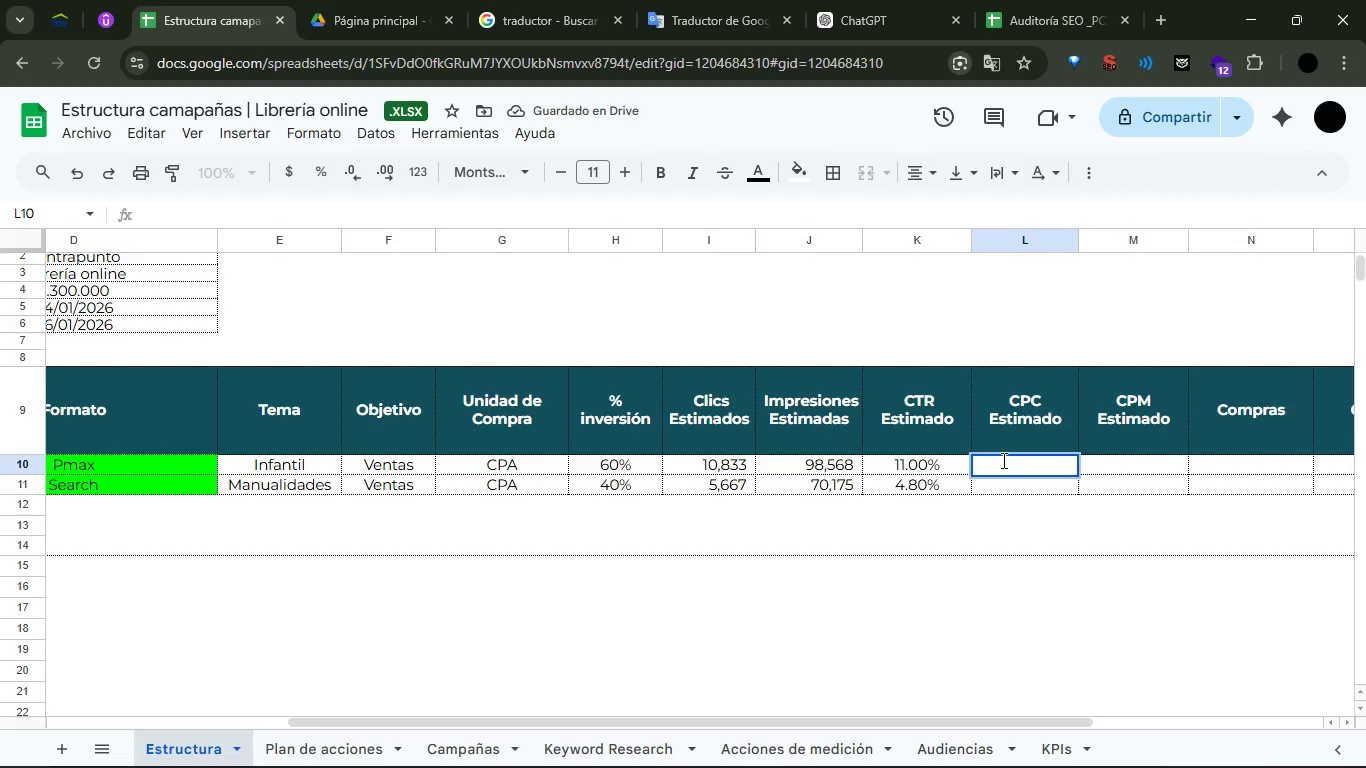 
type(120)
 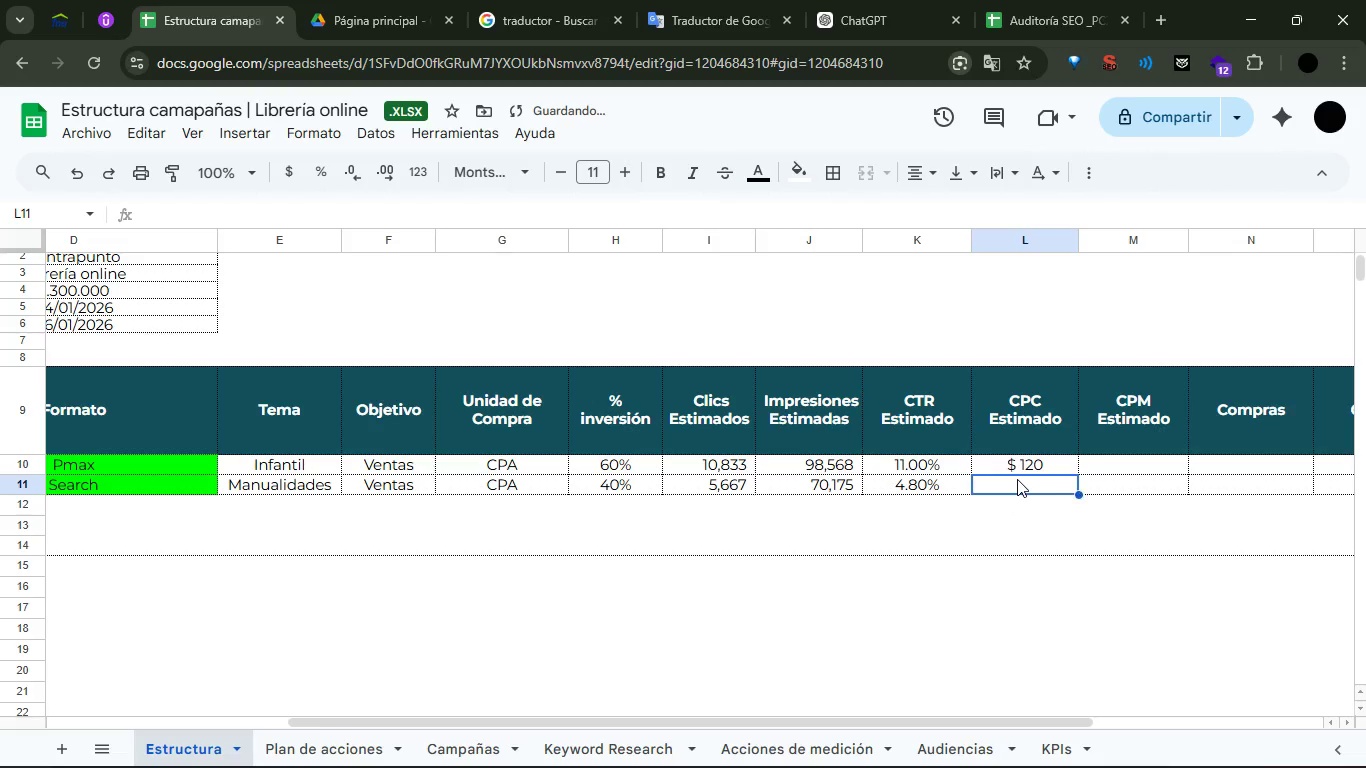 
double_click([1016, 483])
 